 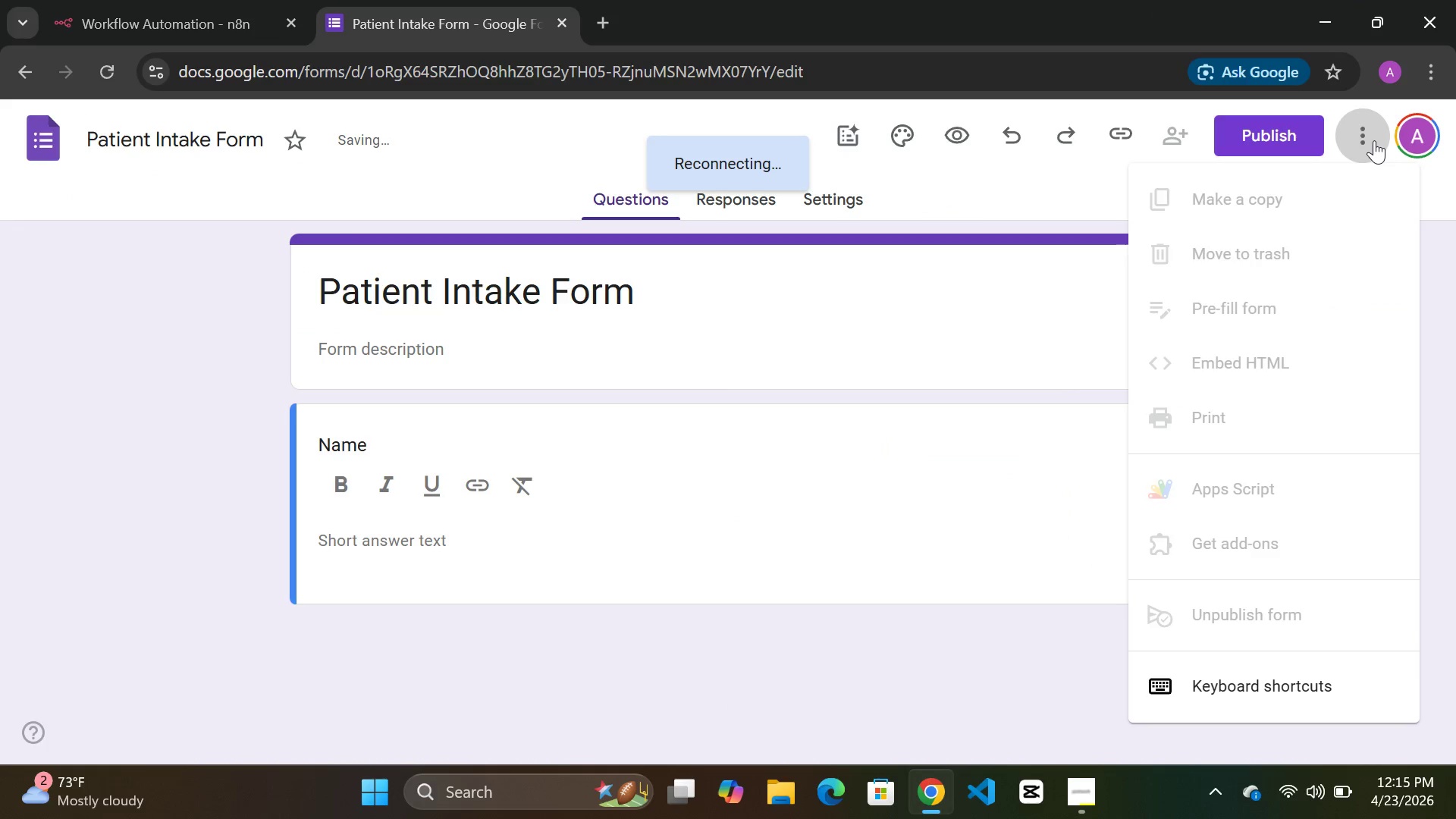 
left_click([1026, 187])
 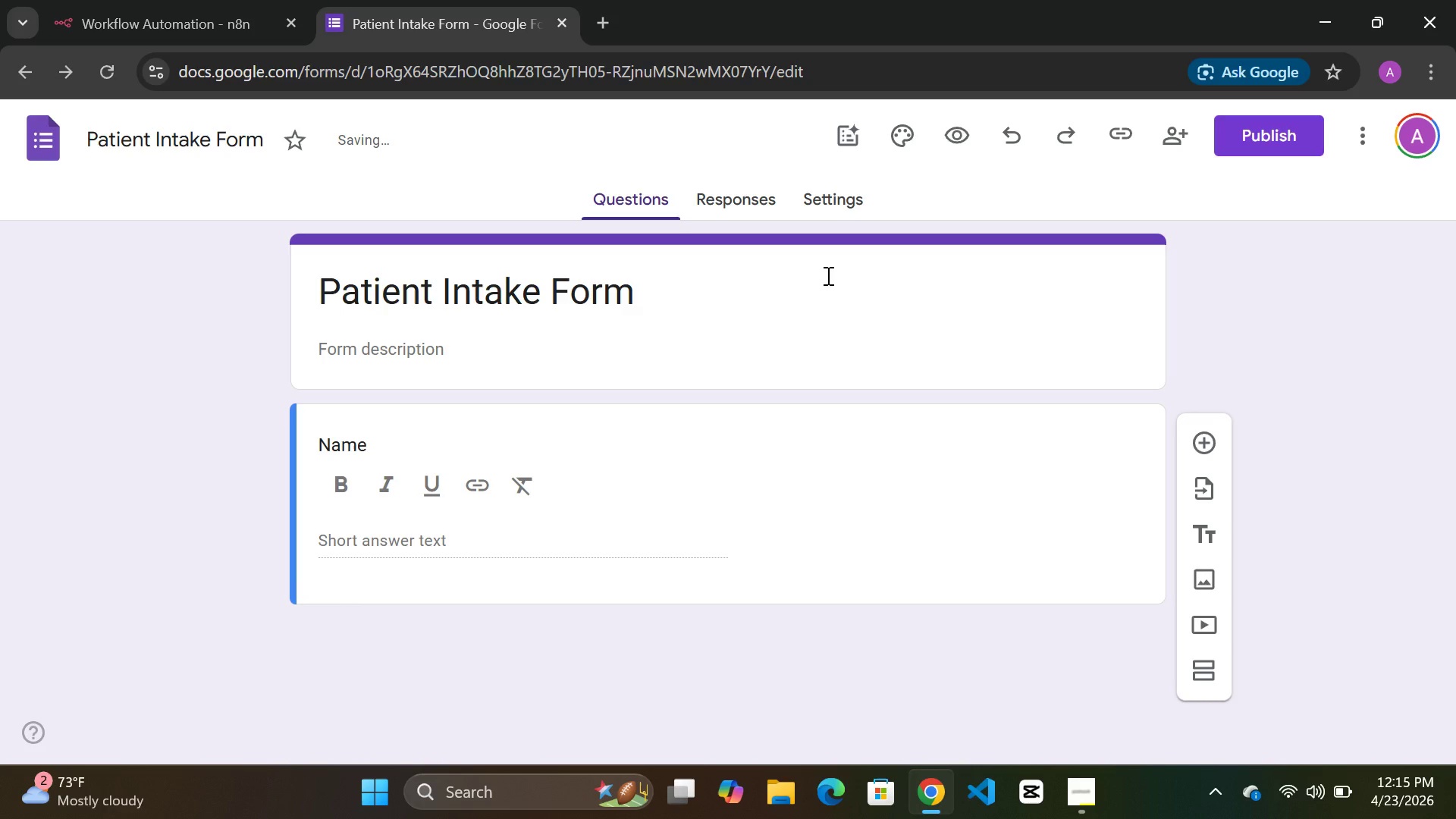 
wait(6.39)
 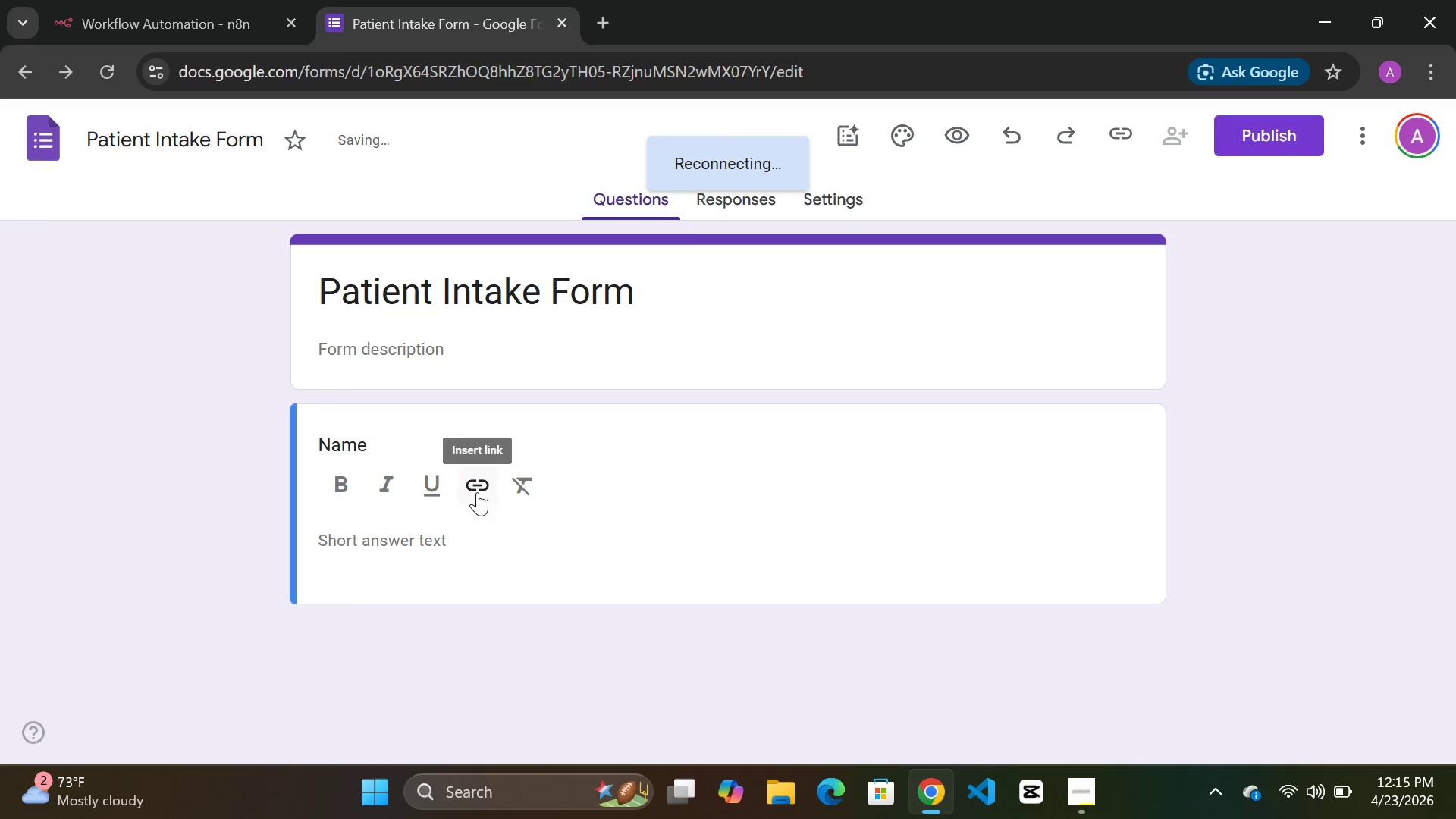 
left_click([579, 160])
 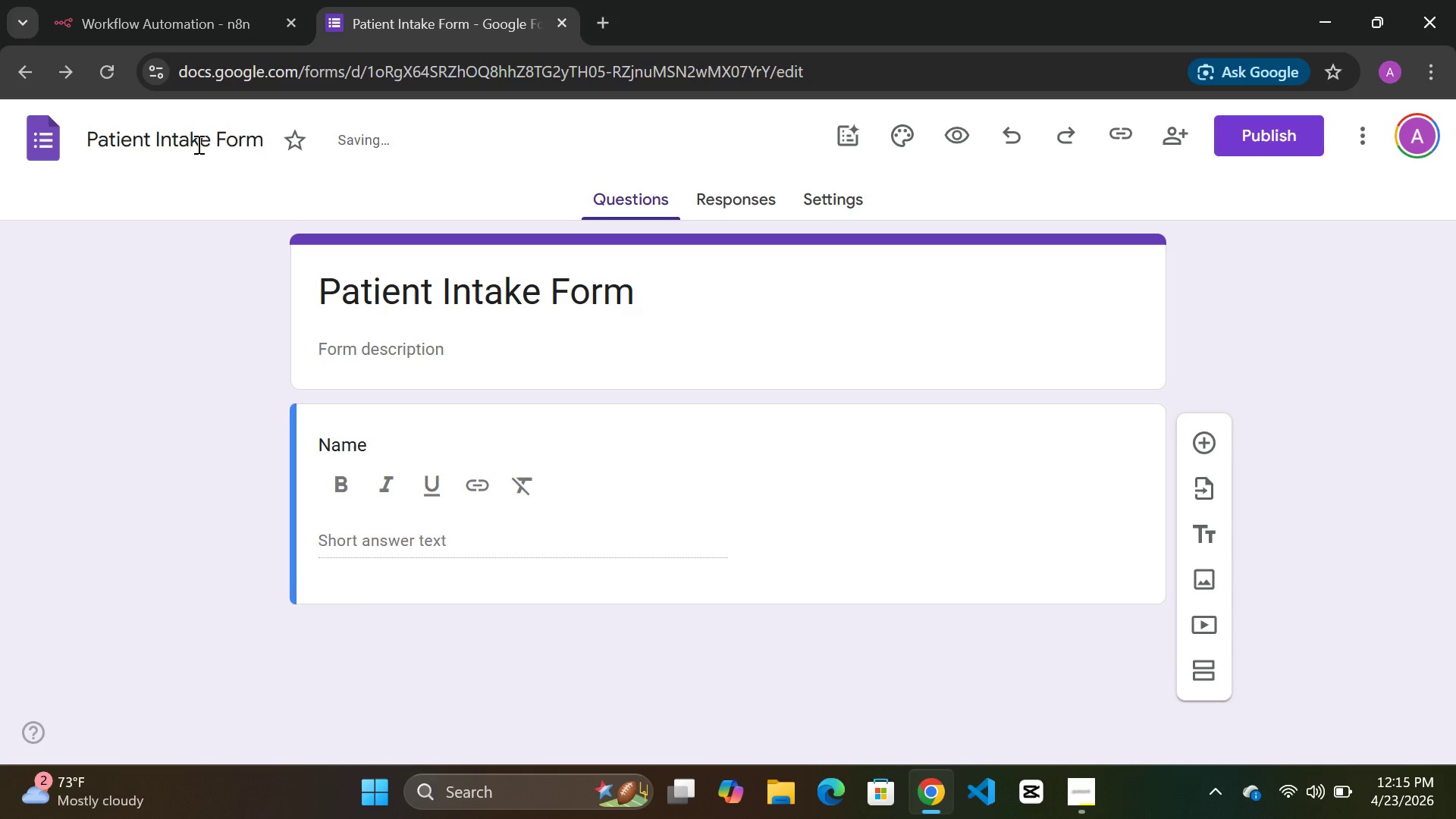 
double_click([199, 144])
 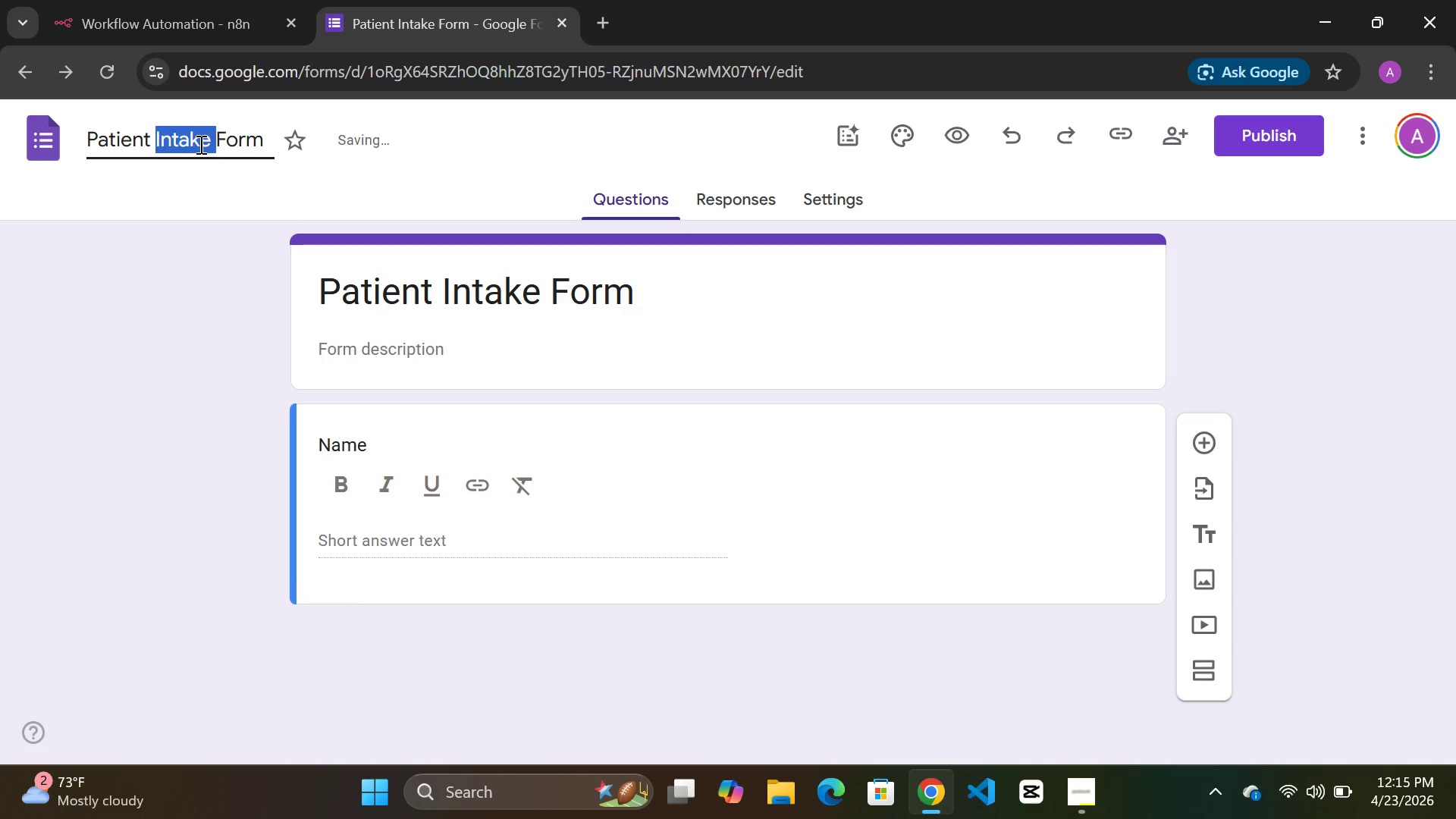 
key(Control+A)
 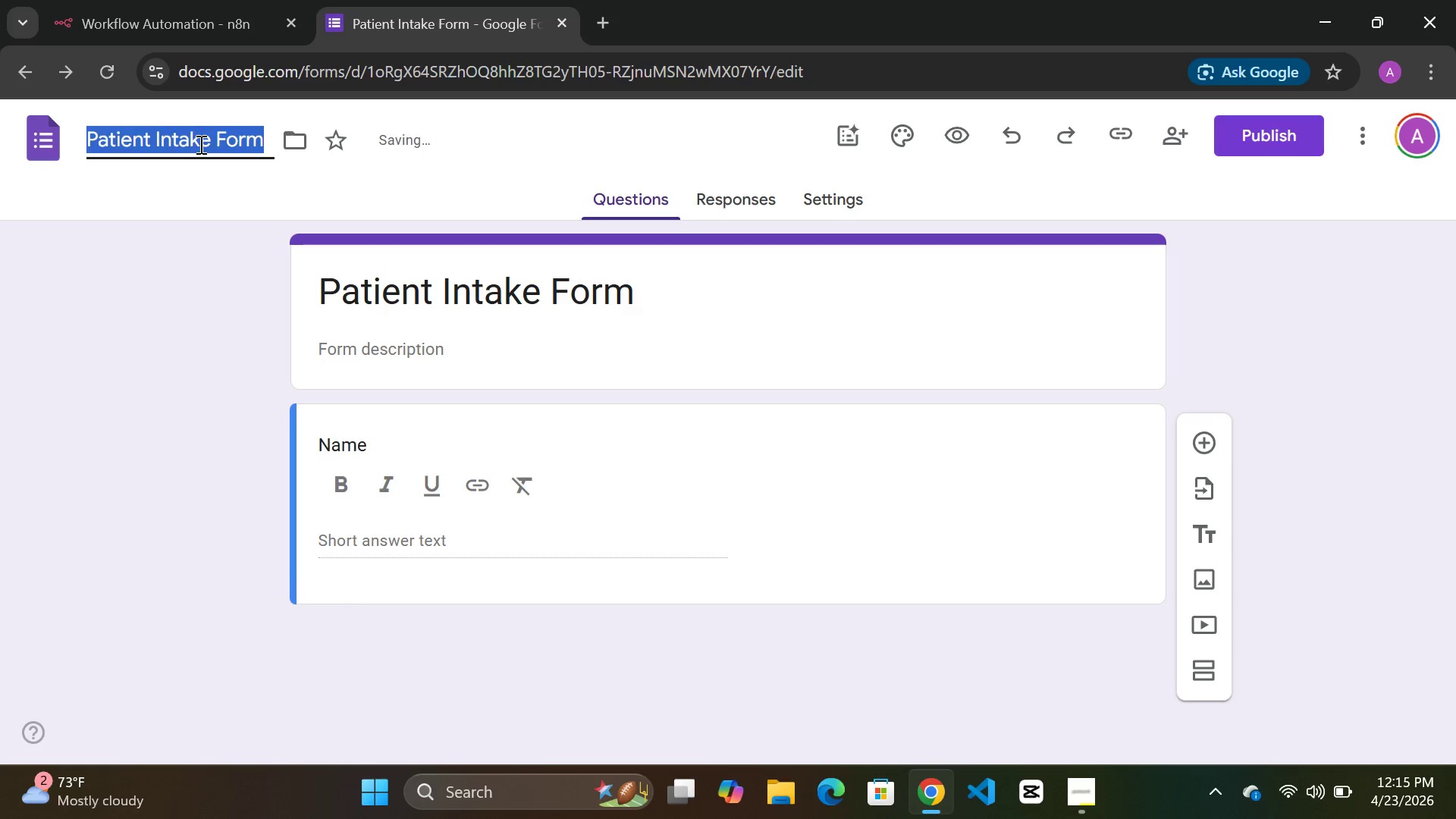 
type(re)
 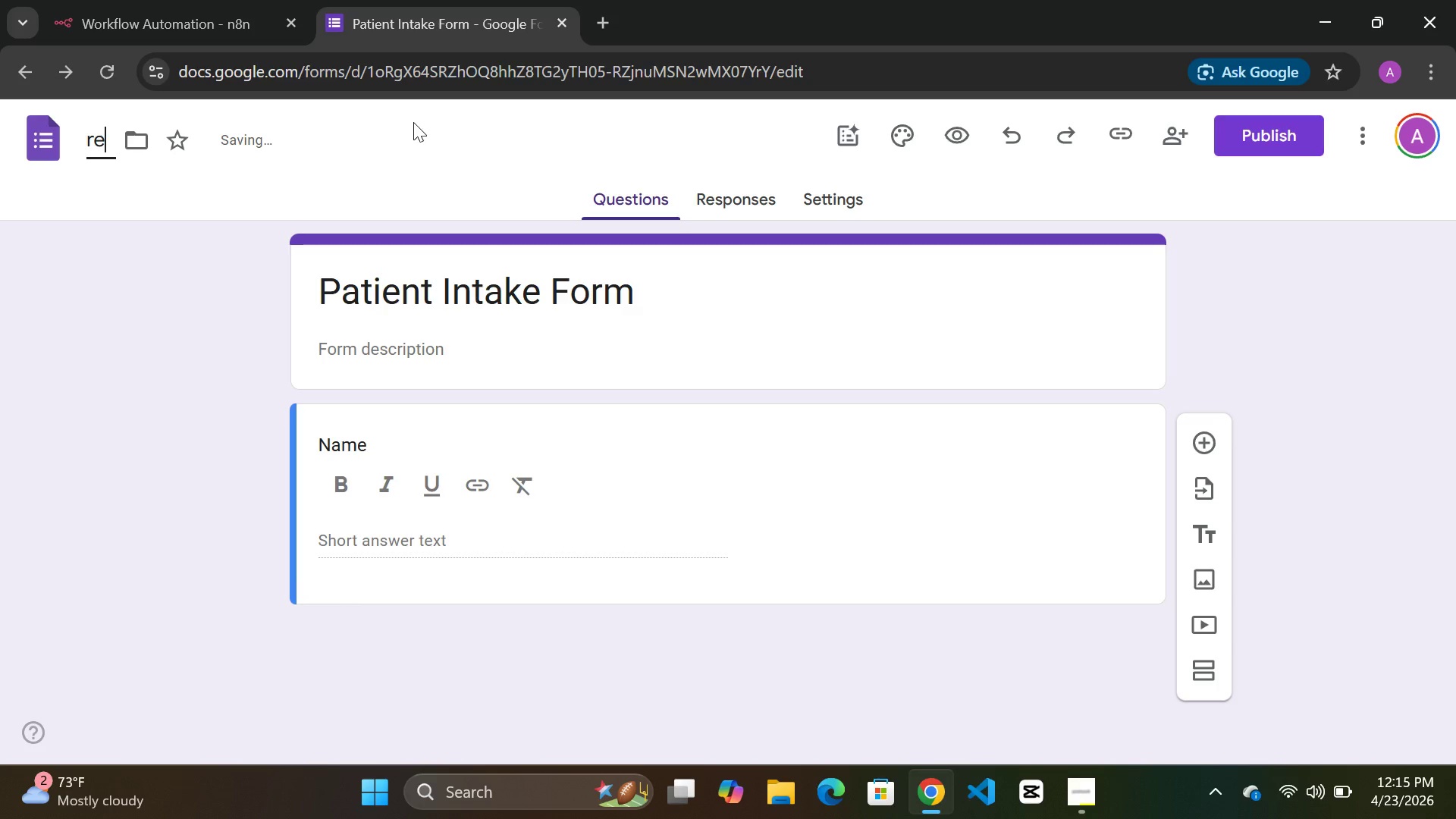 
left_click([513, 141])
 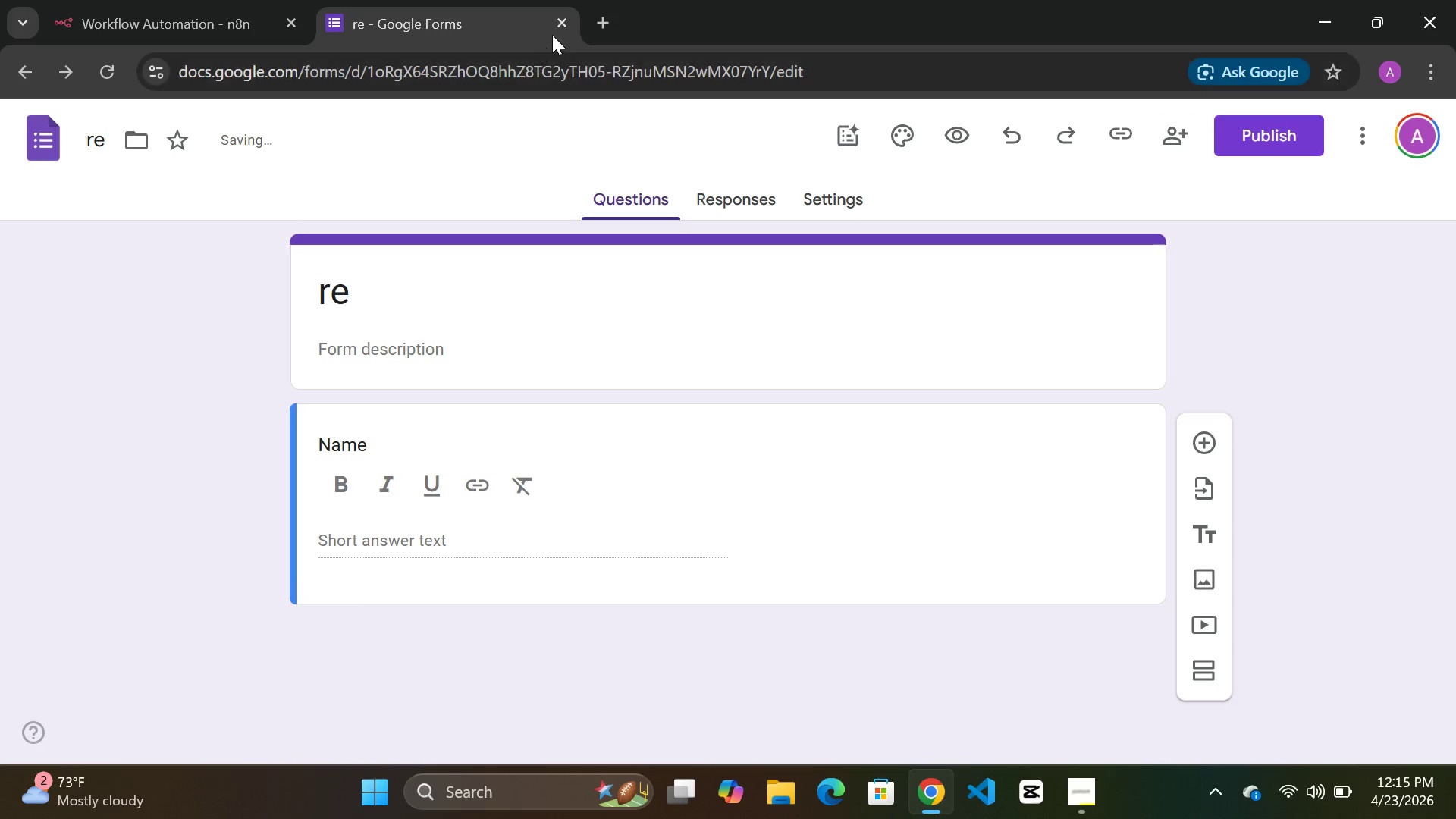 
left_click([559, 28])
 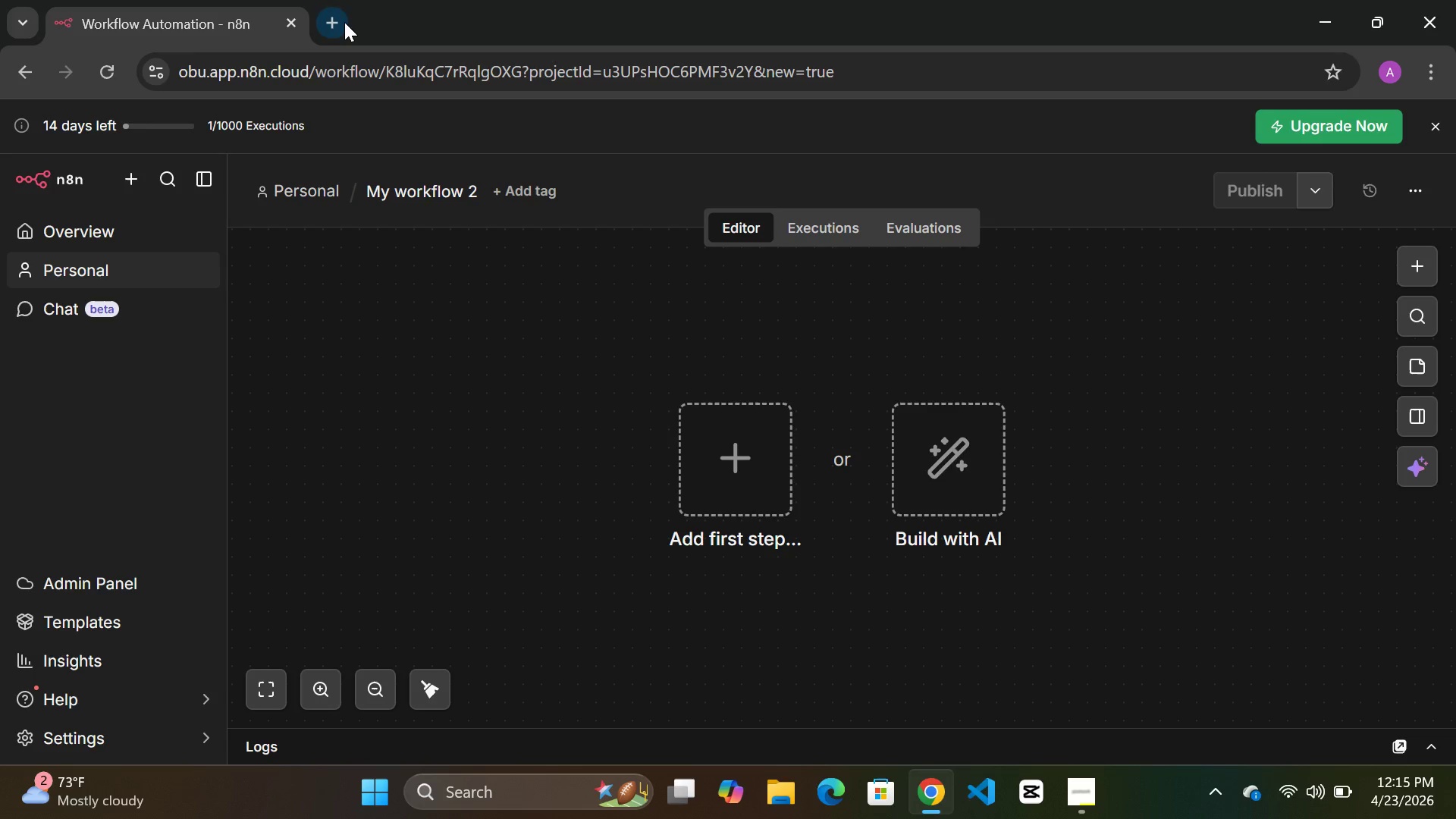 
left_click([341, 23])
 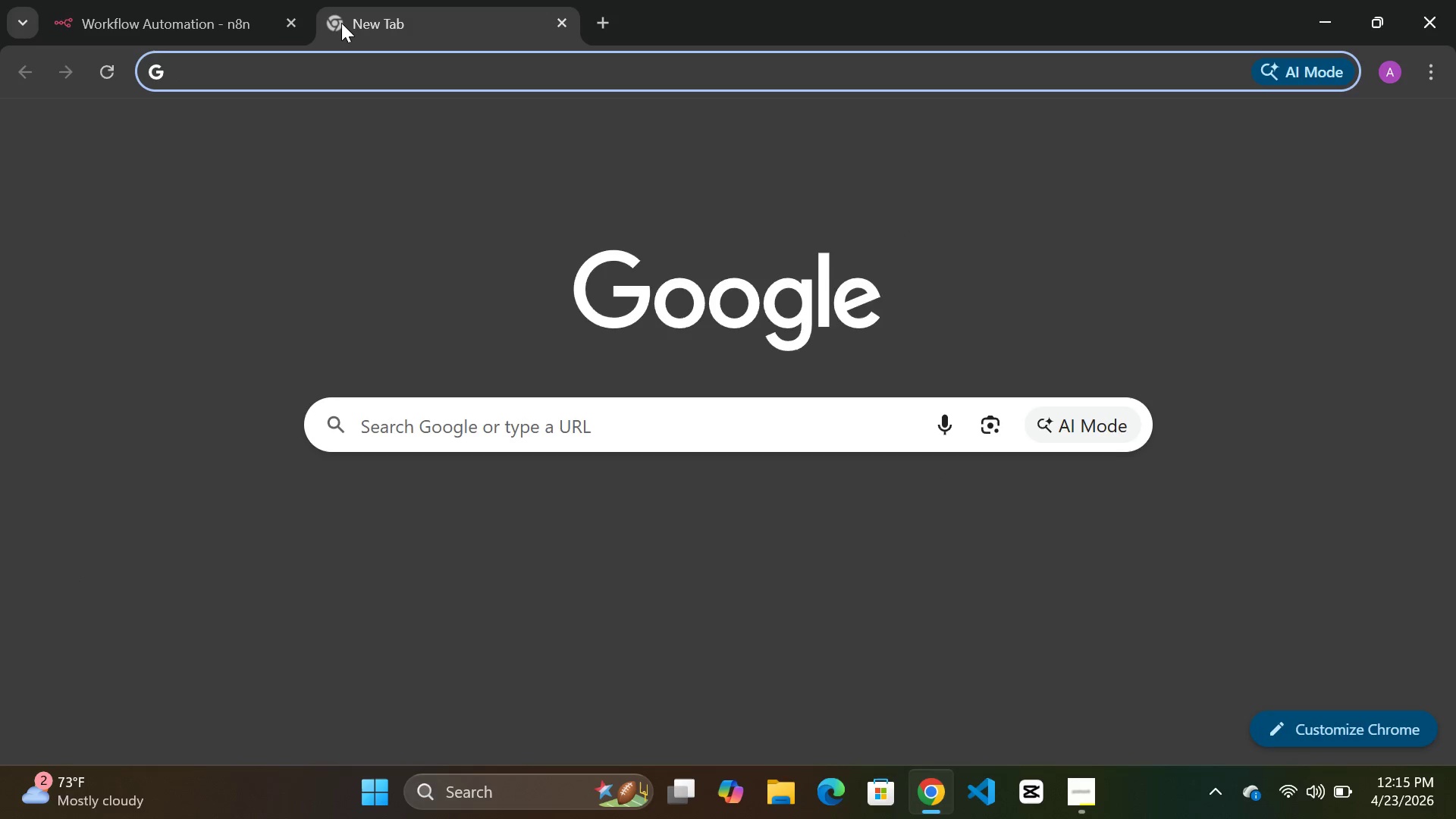 
type(google)
 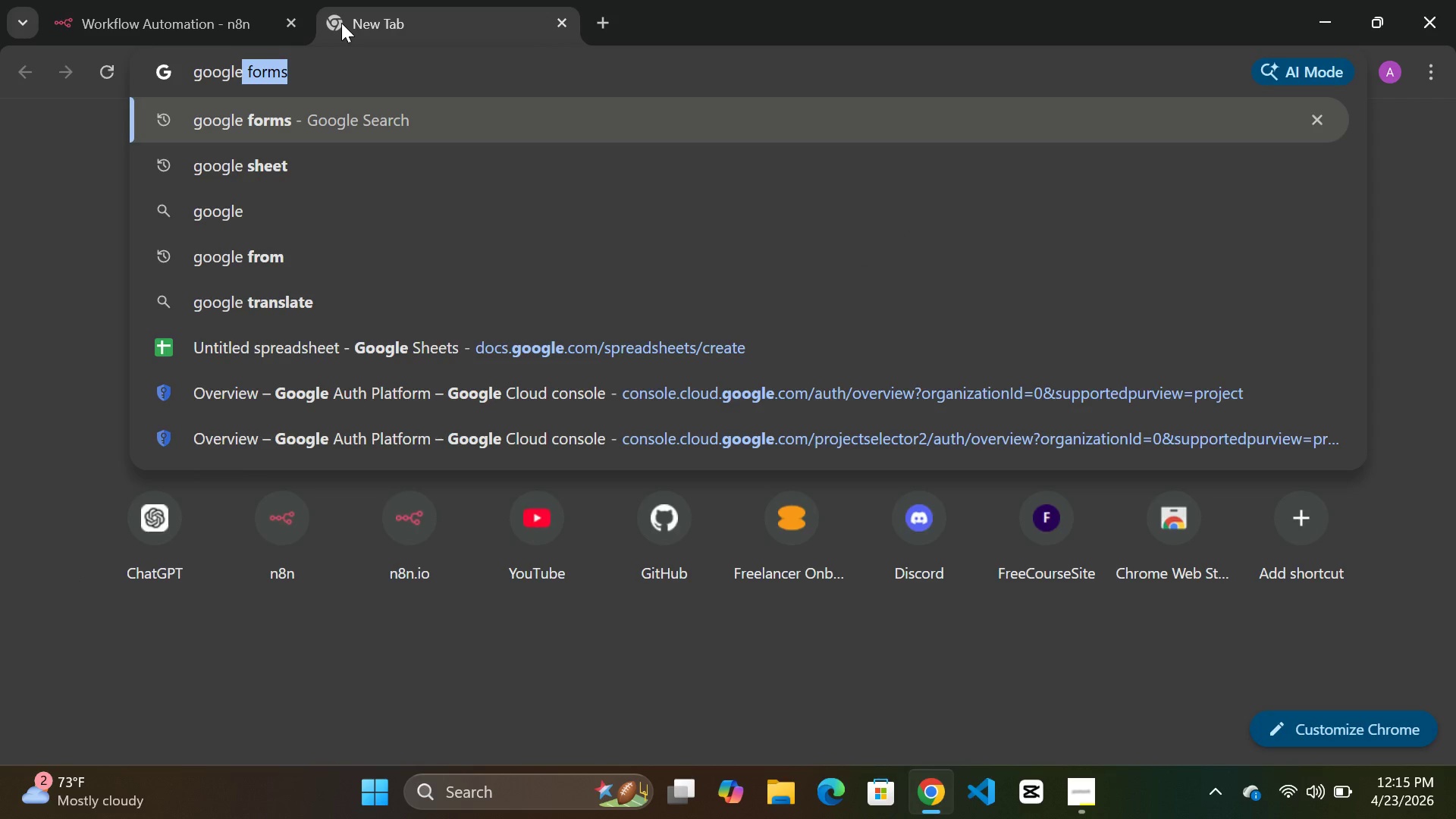 
key(Enter)
 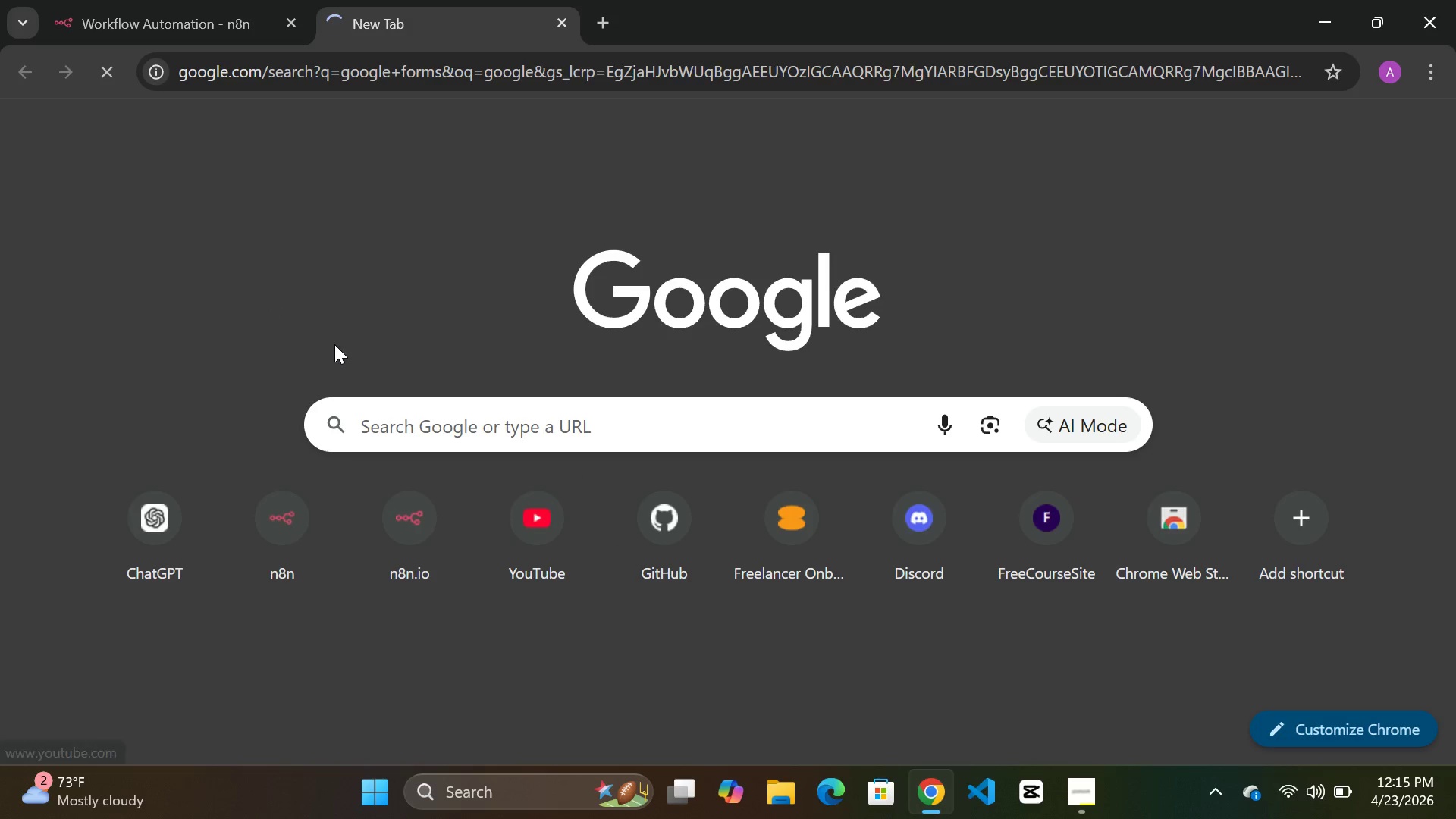 
wait(6.61)
 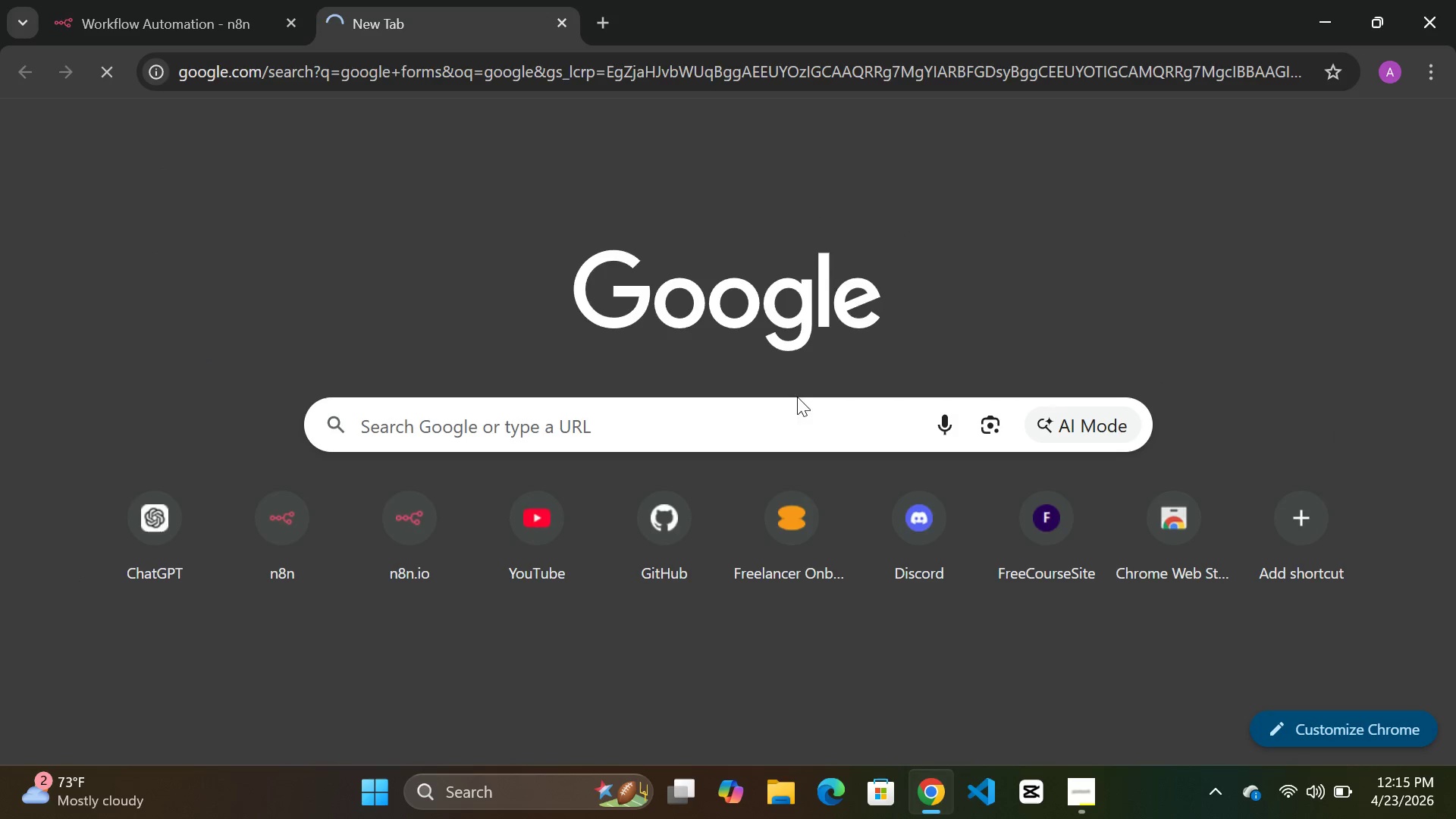 
left_click([148, 359])
 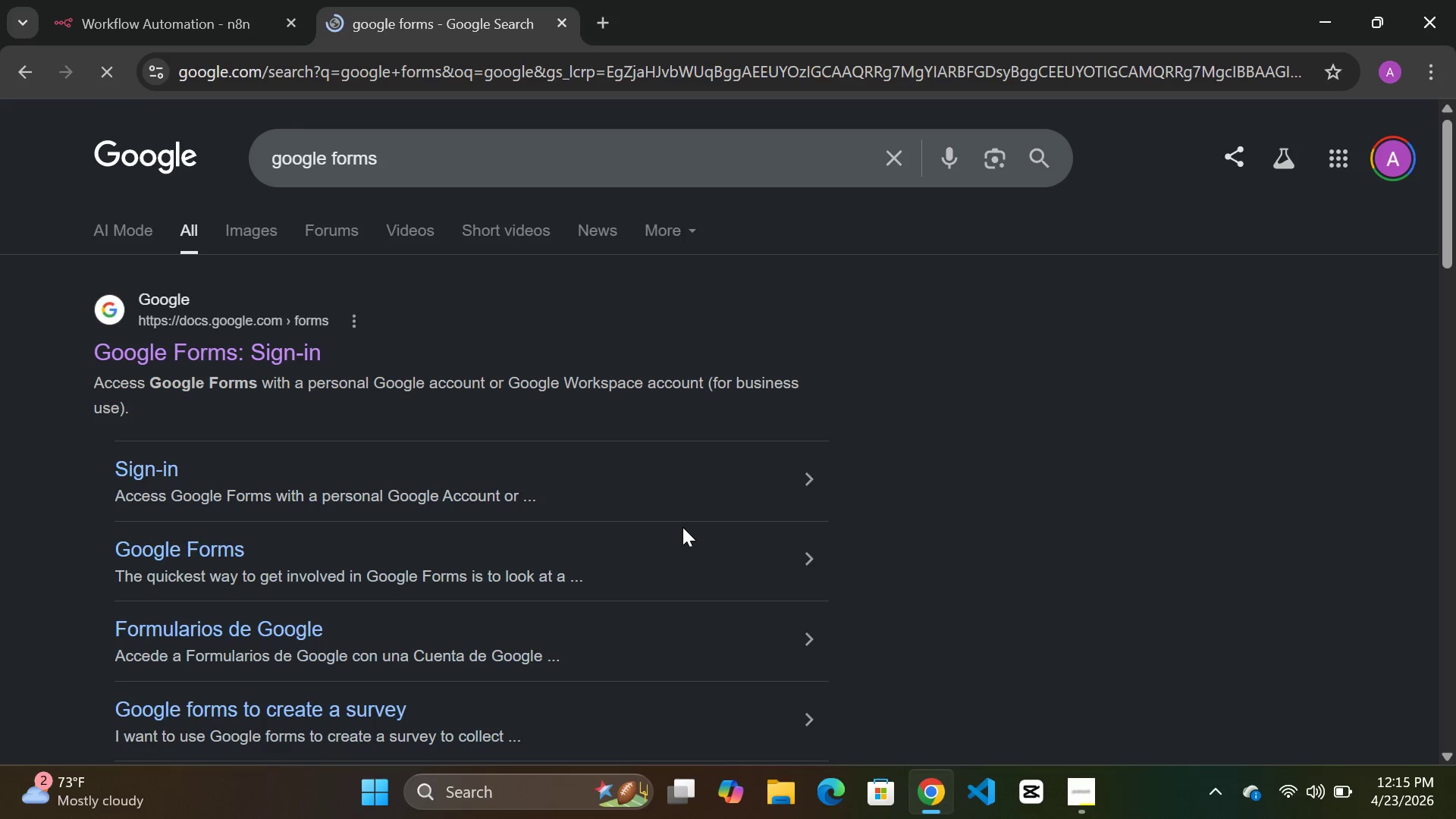 
wait(13.75)
 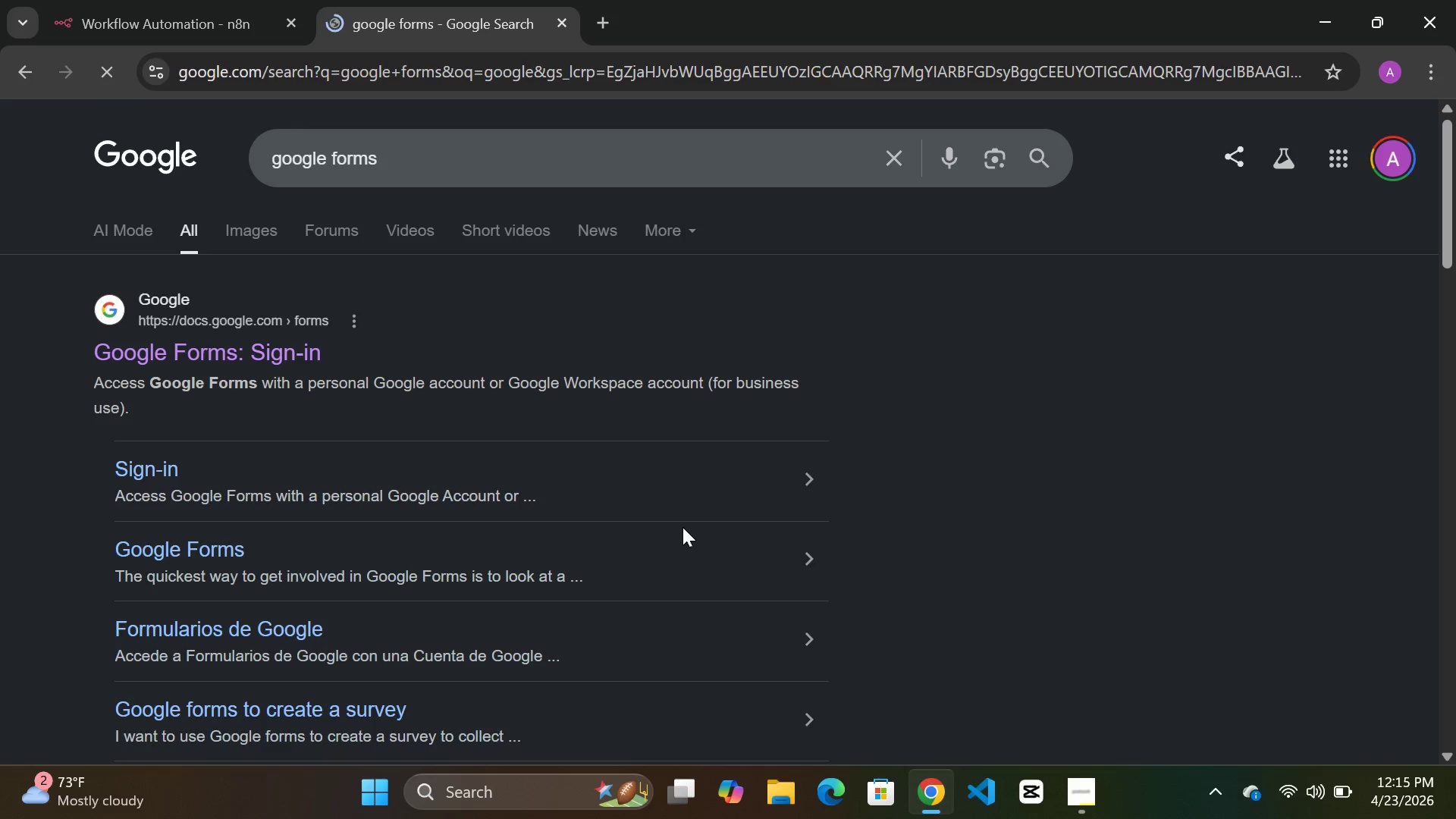 
left_click([250, 315])
 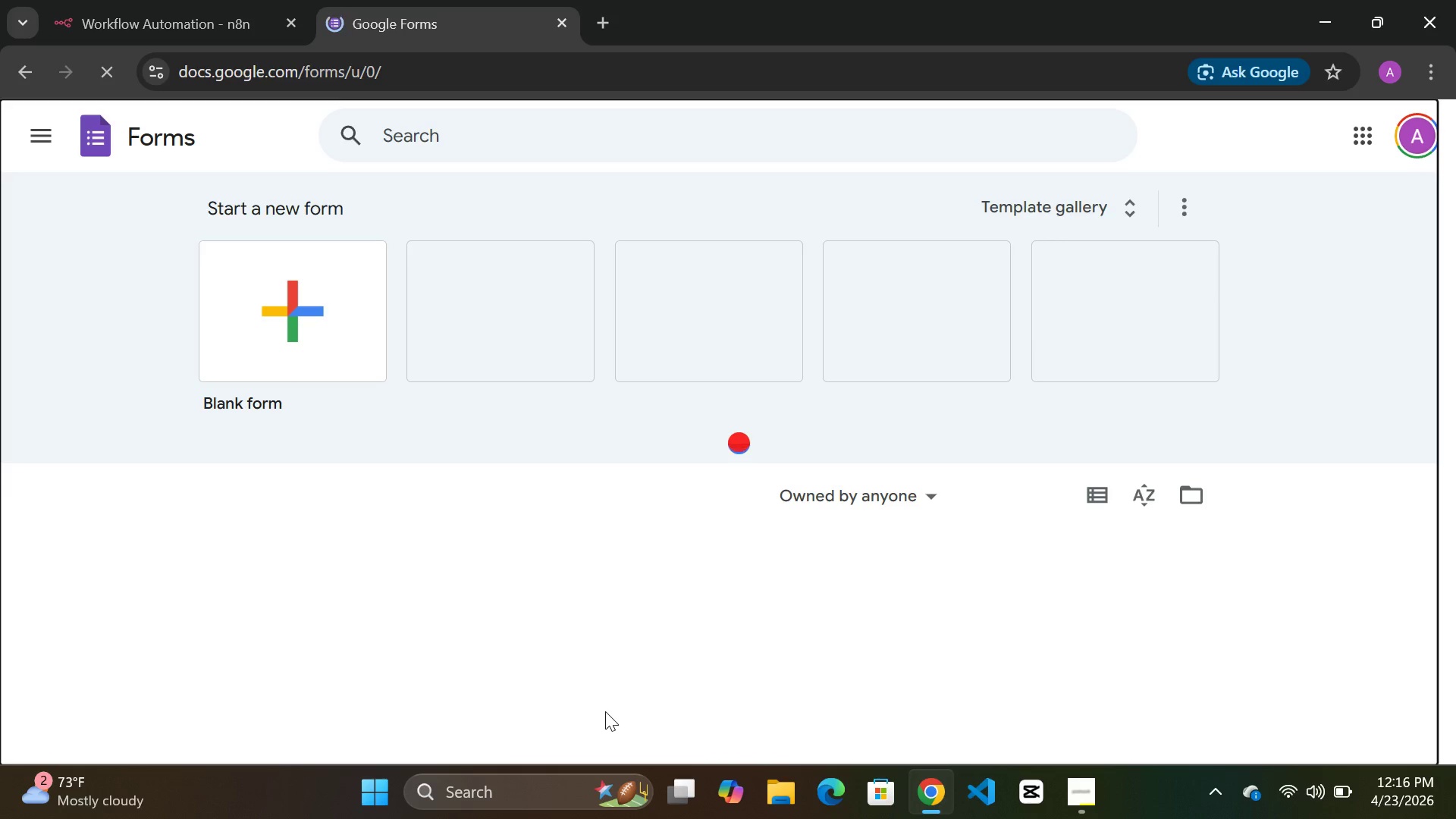 
wait(9.2)
 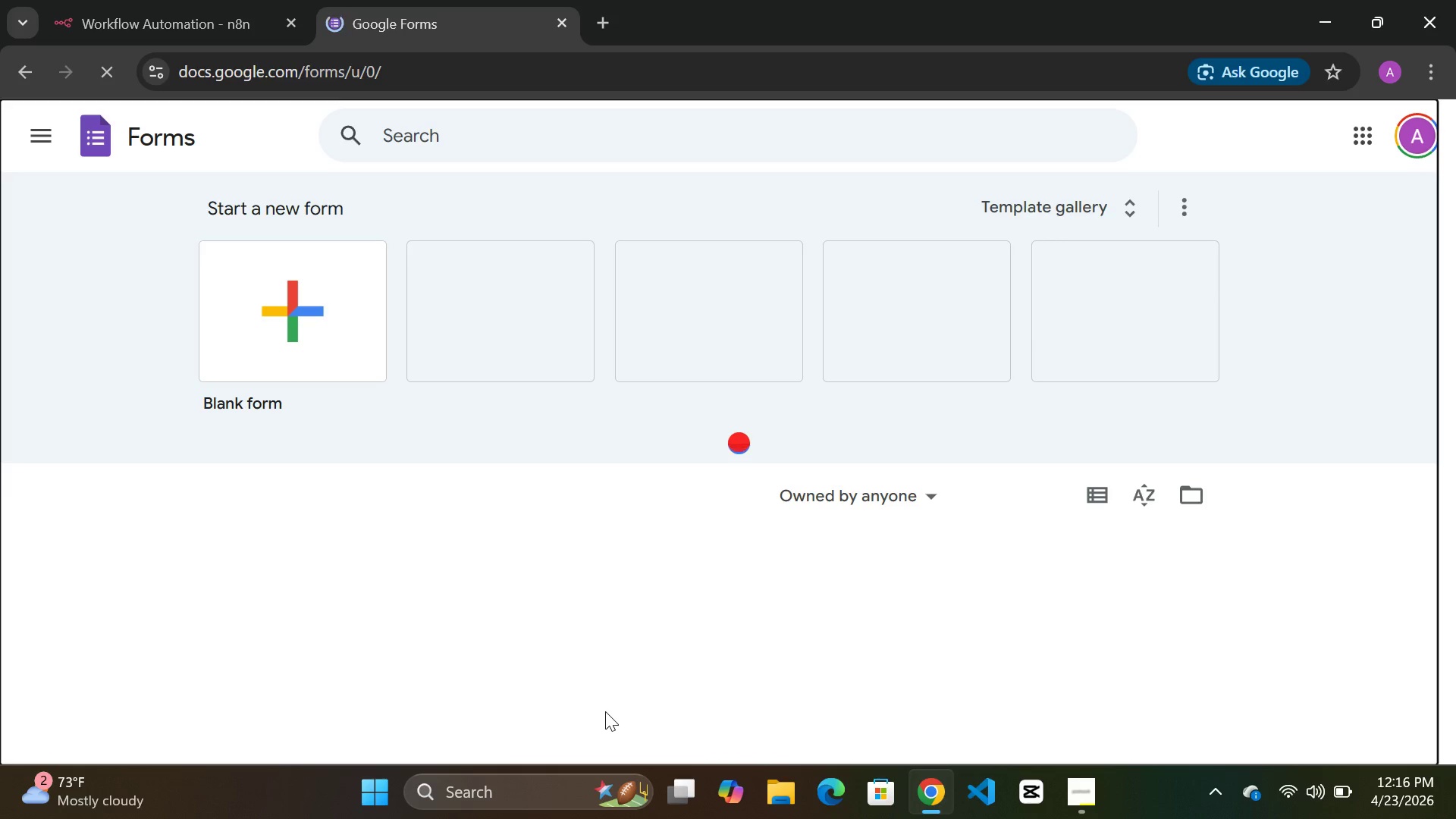 
left_click([1237, 215])
 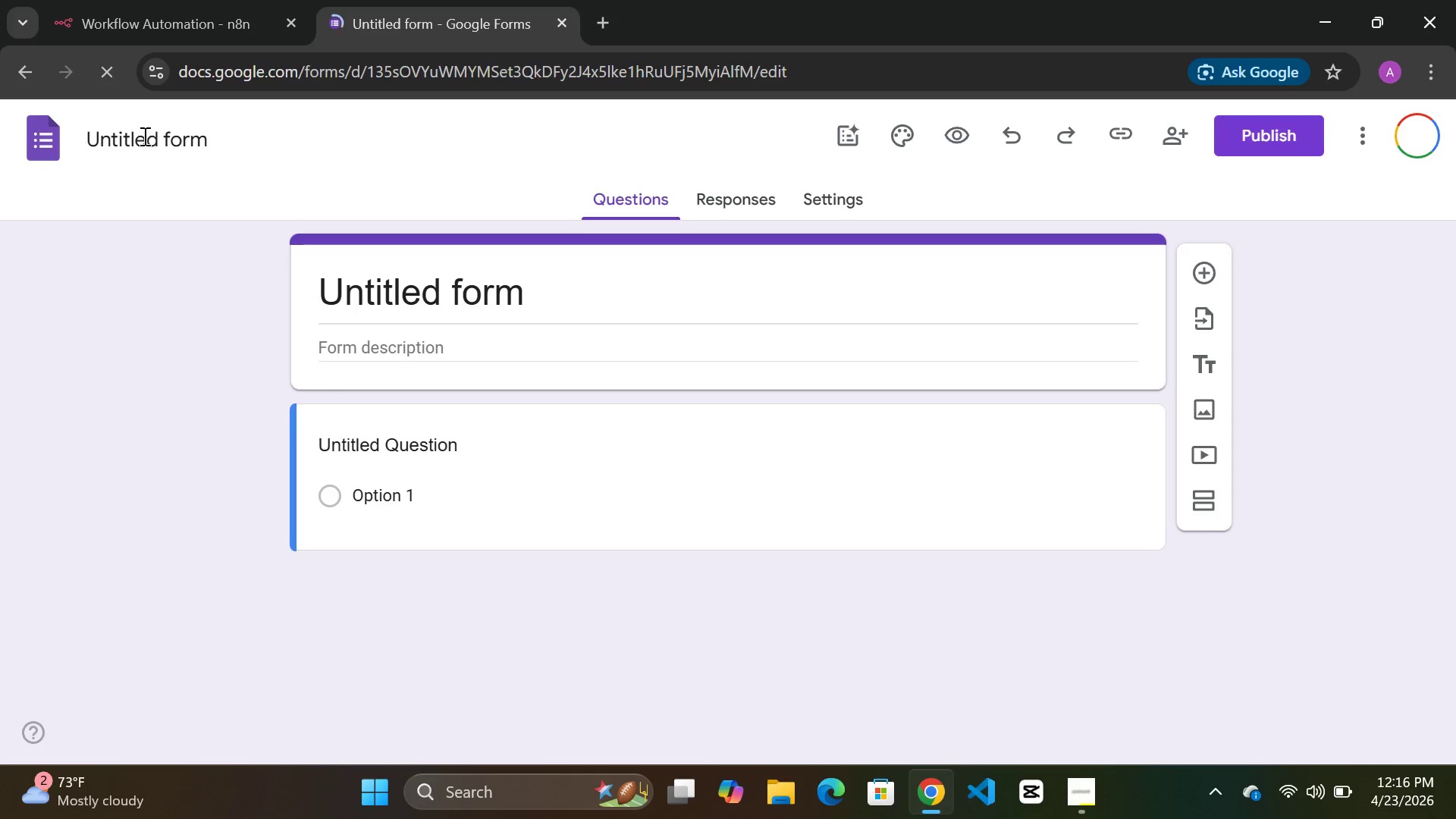 
double_click([143, 136])
 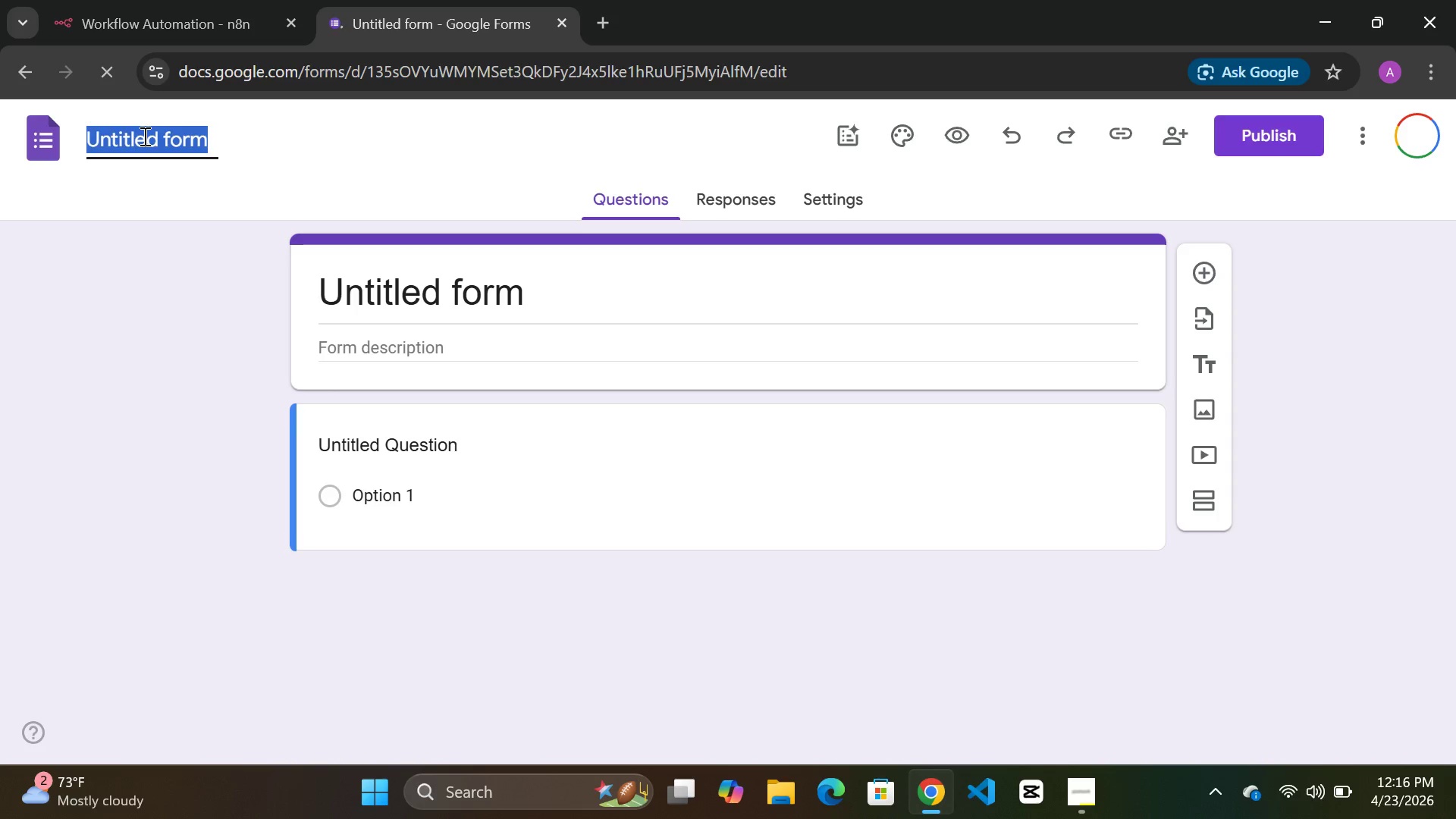 
type(Patient Intake Form)
 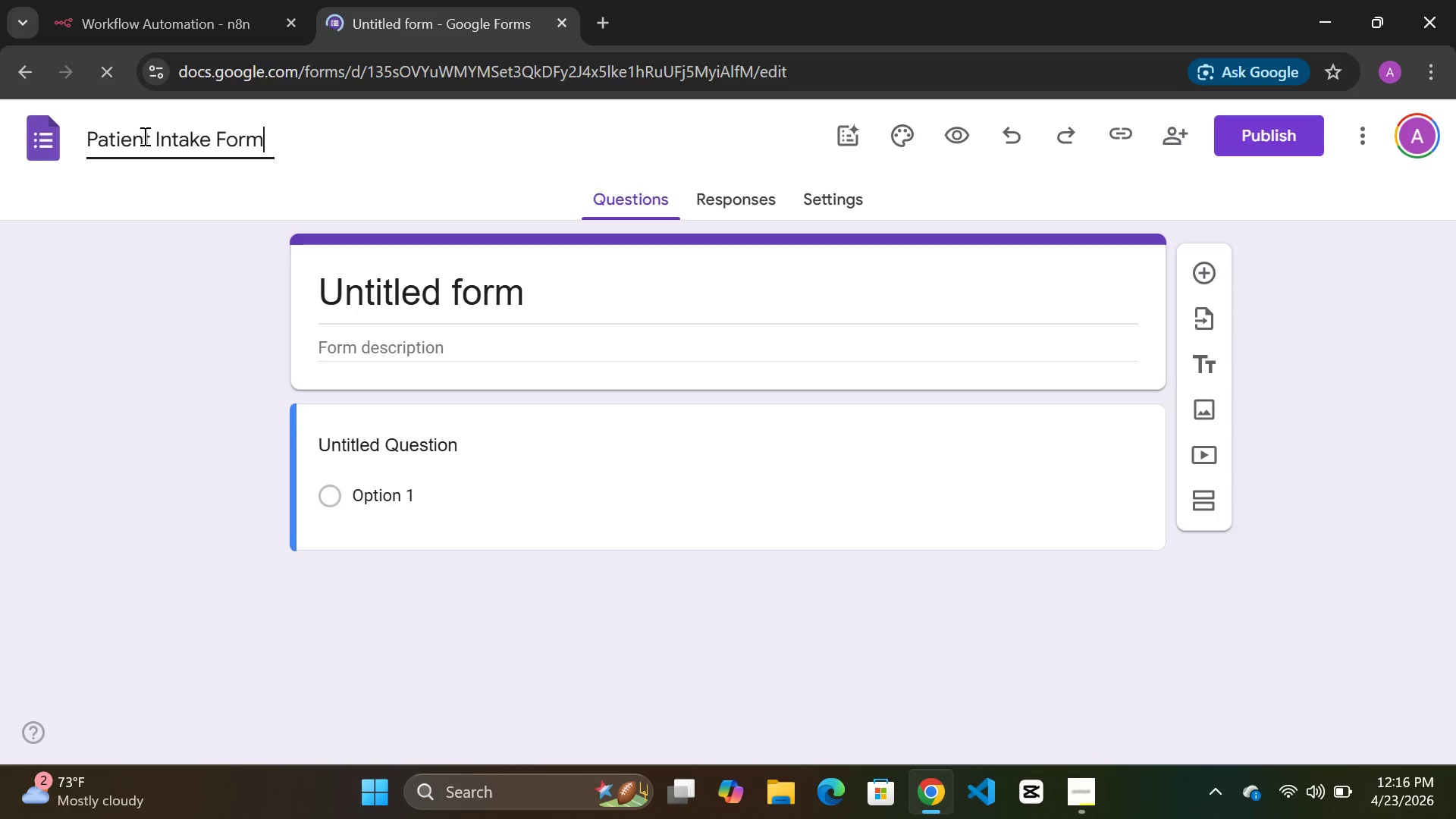 
left_click([93, 282])
 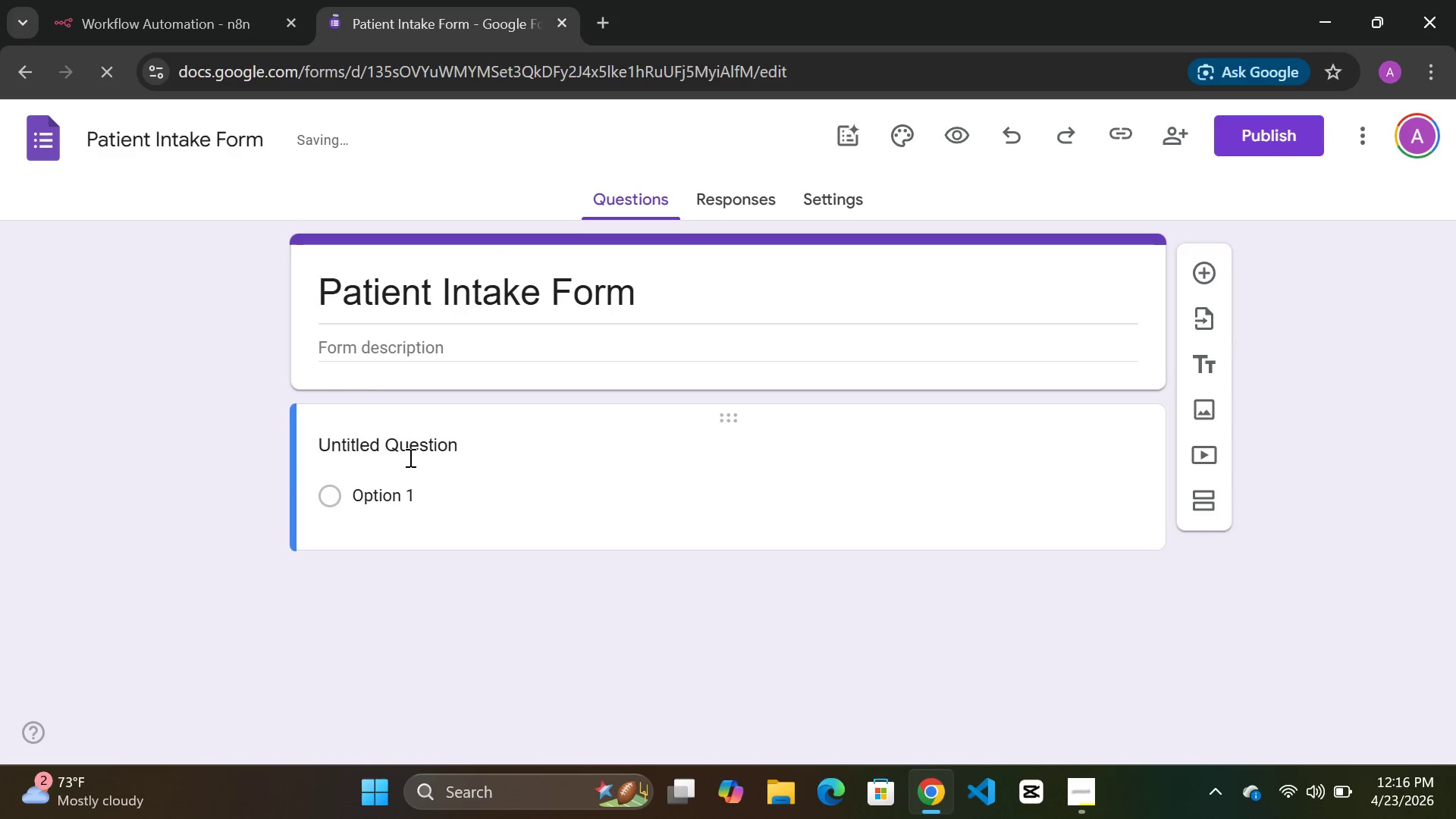 
left_click([411, 454])
 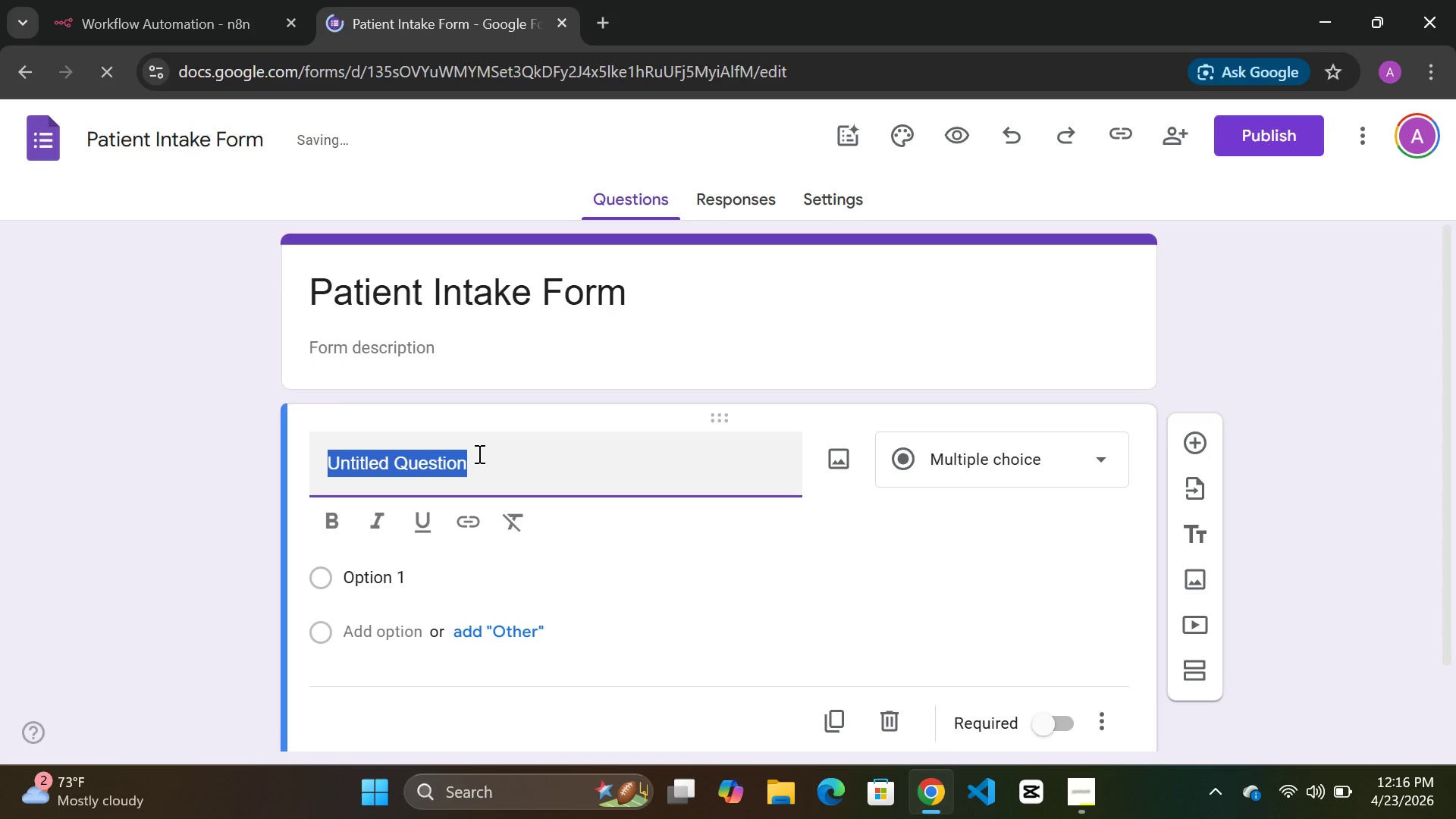 
type(Name)
 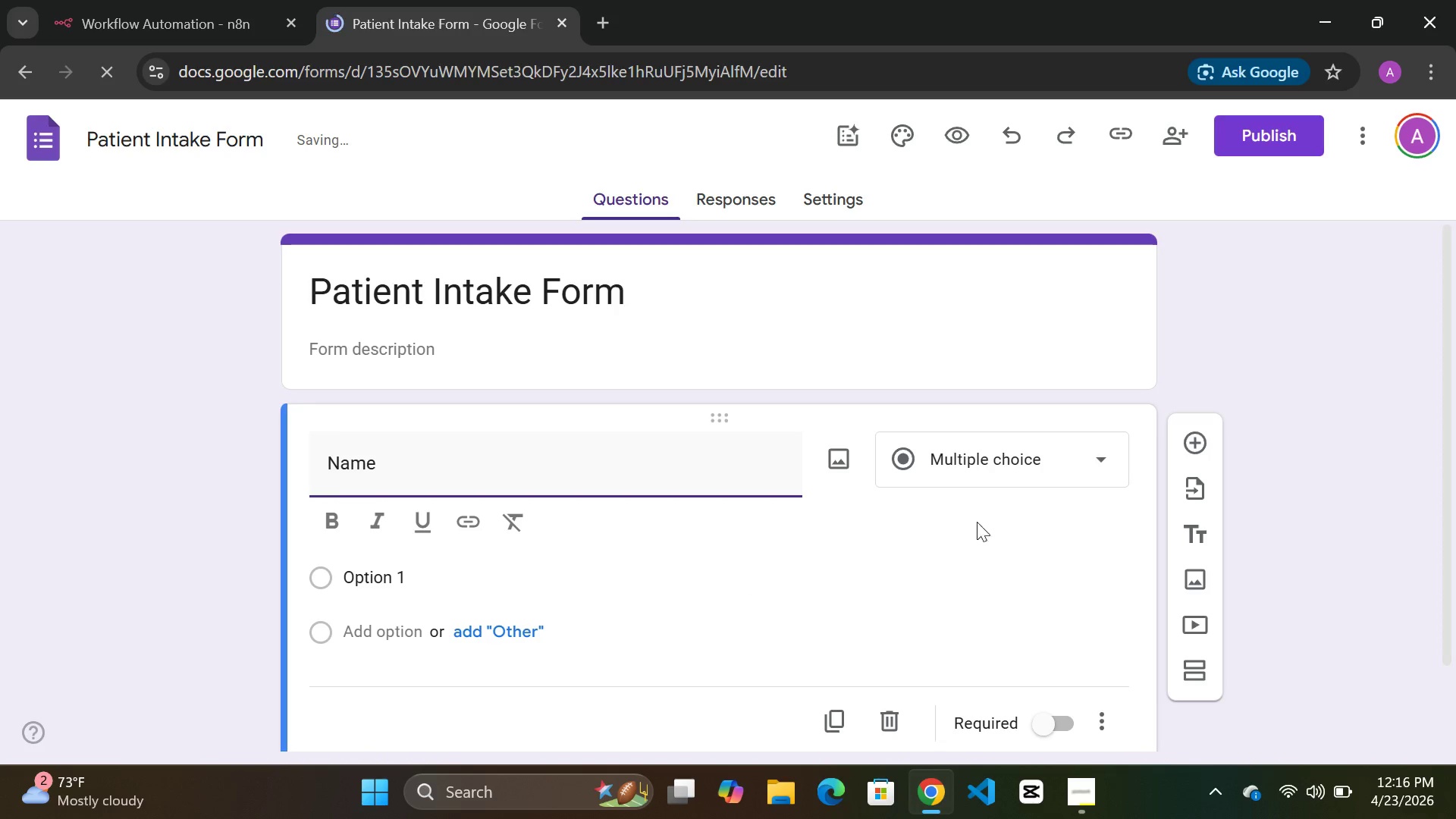 
left_click([1034, 465])
 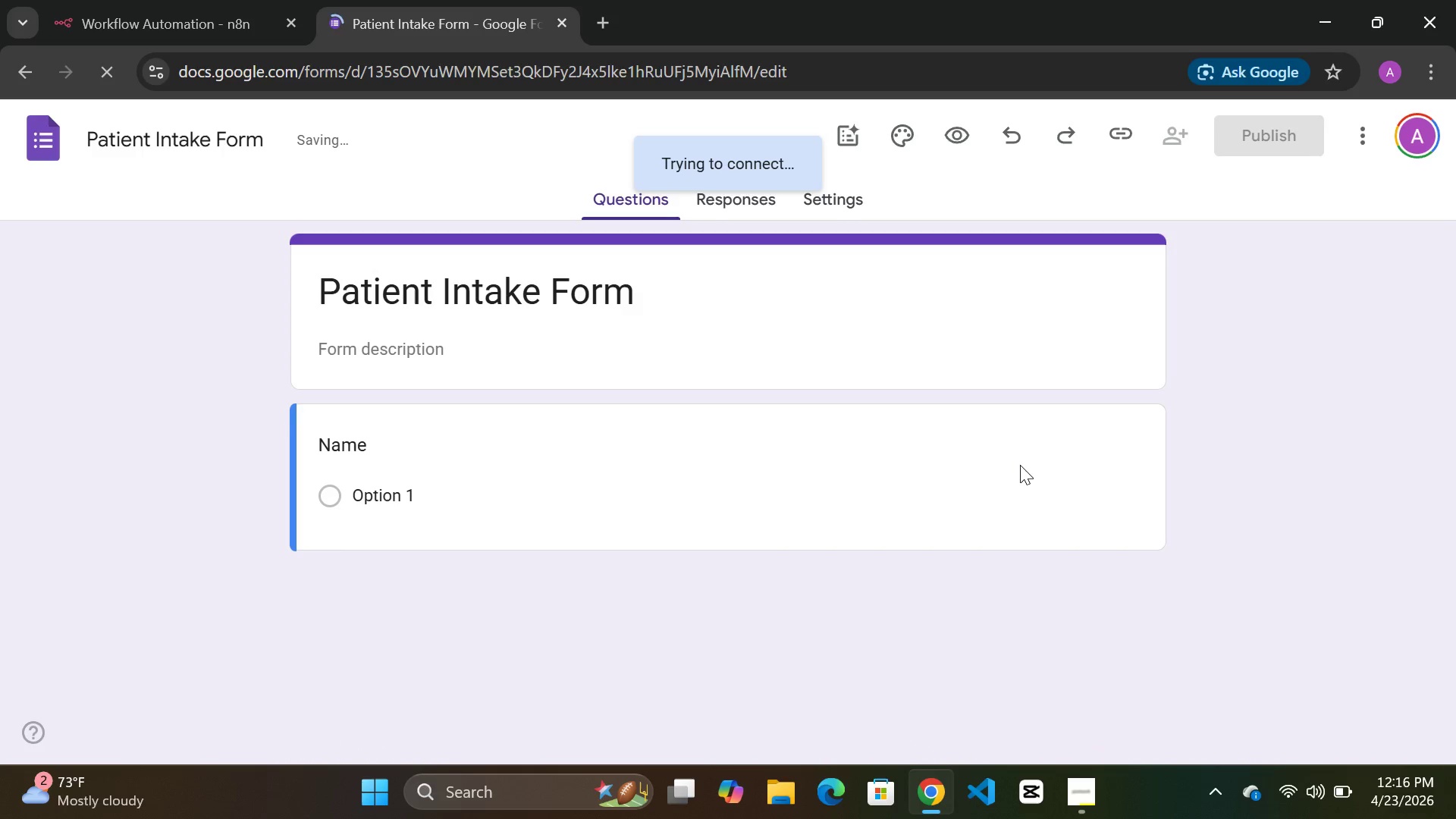 
left_click([1019, 465])
 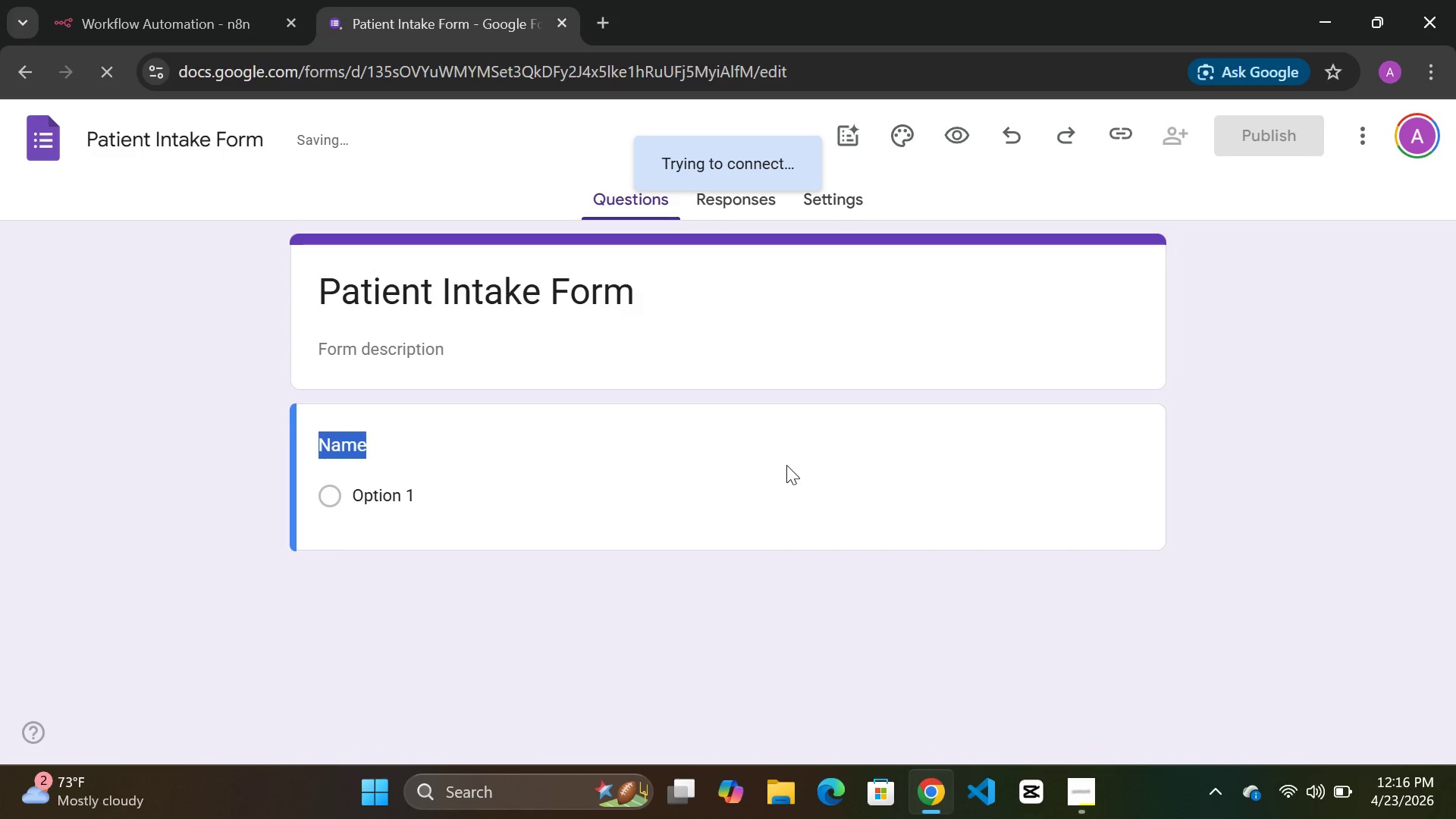 
double_click([785, 465])
 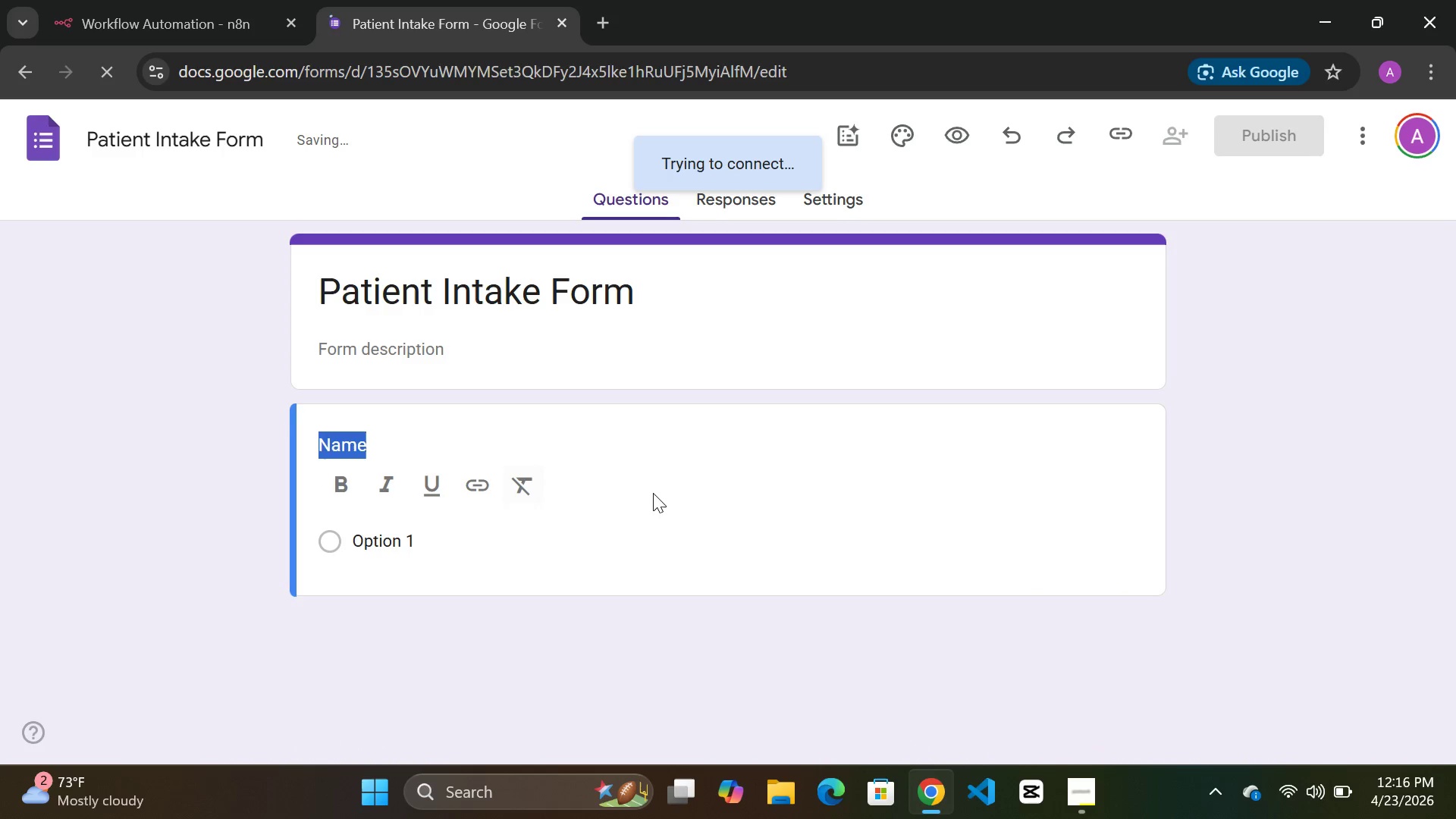 
double_click([654, 493])
 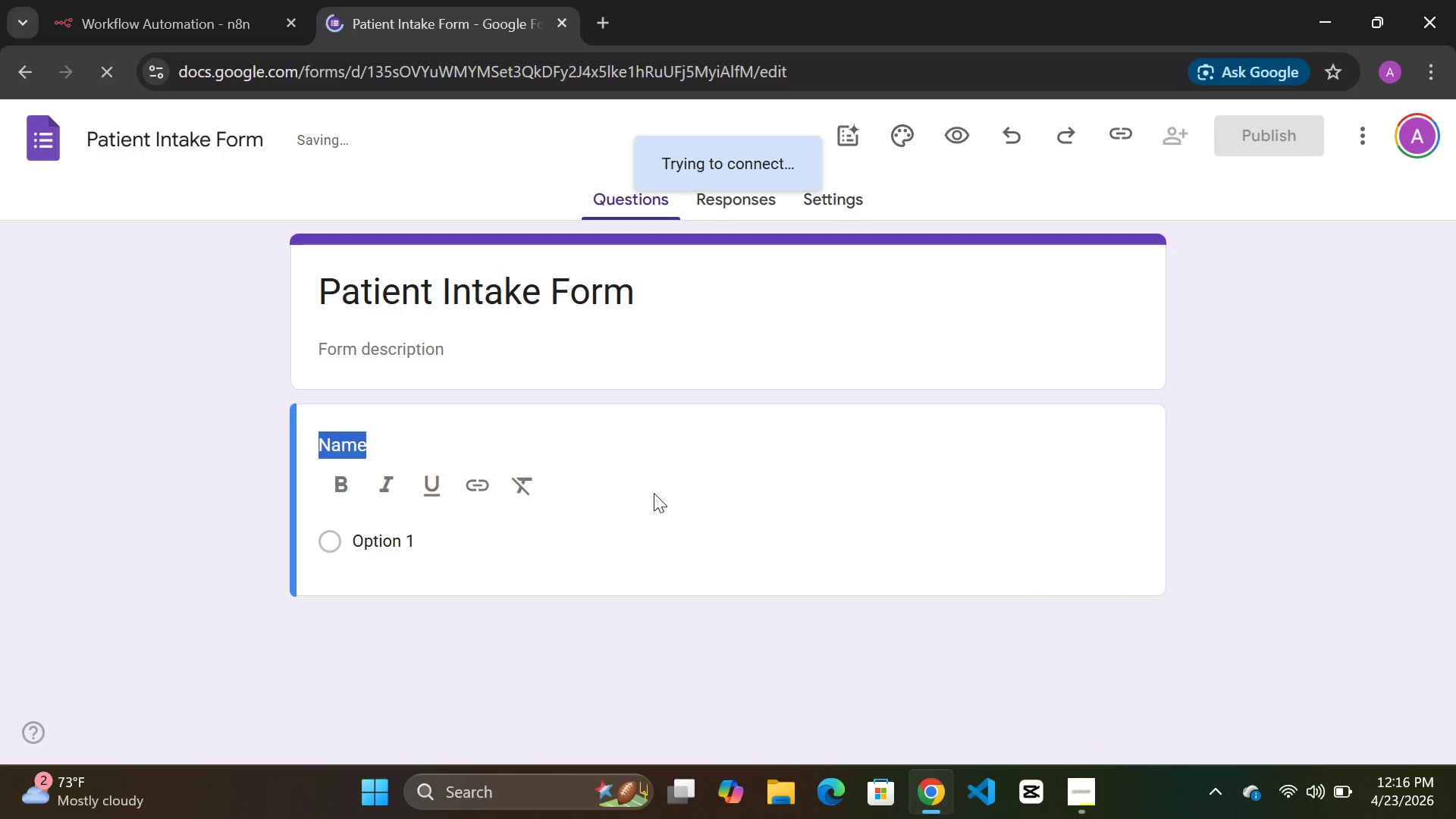 
triple_click([654, 493])
 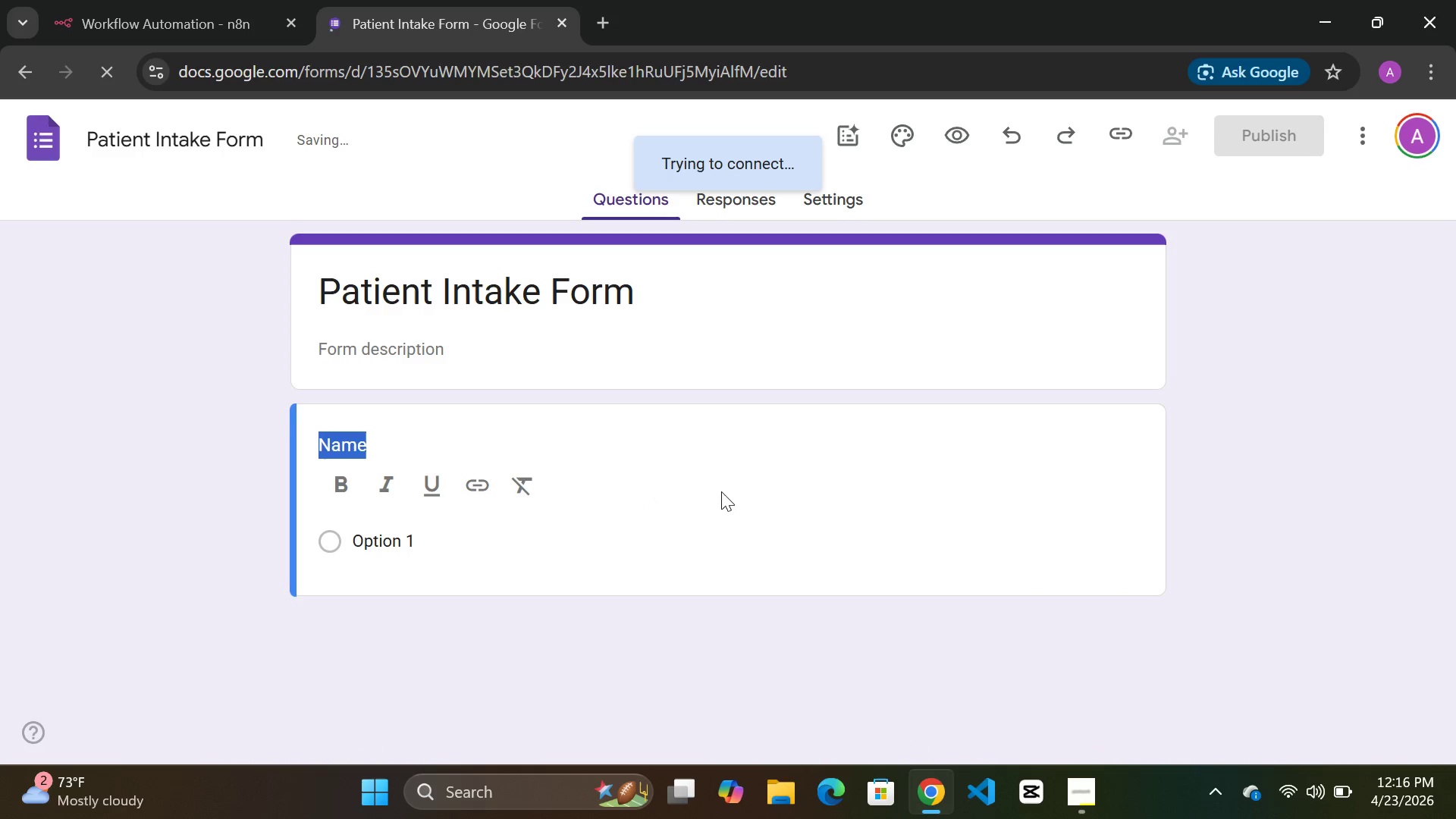 
key(Control+Z)
 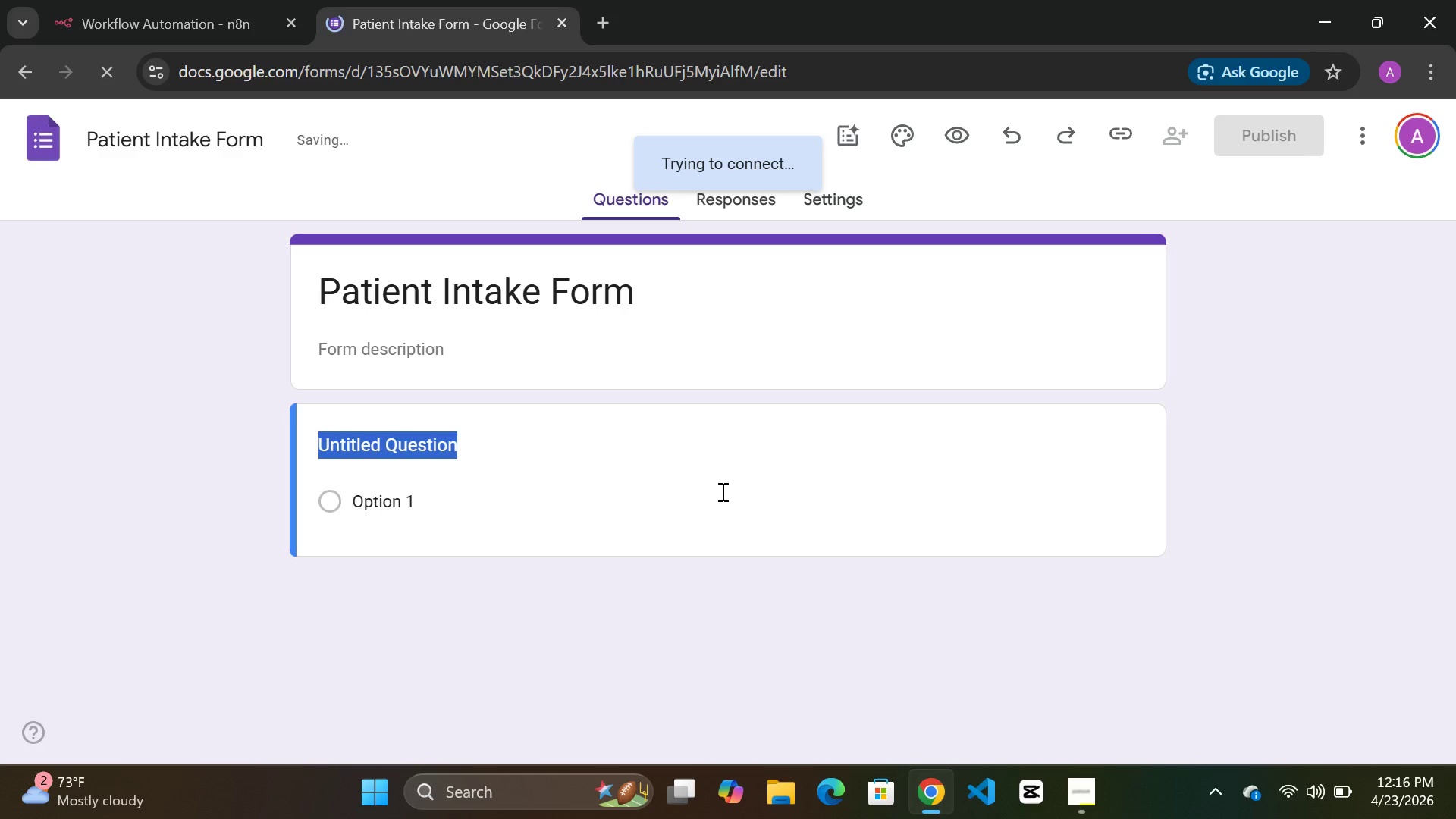 
key(Control+Z)
 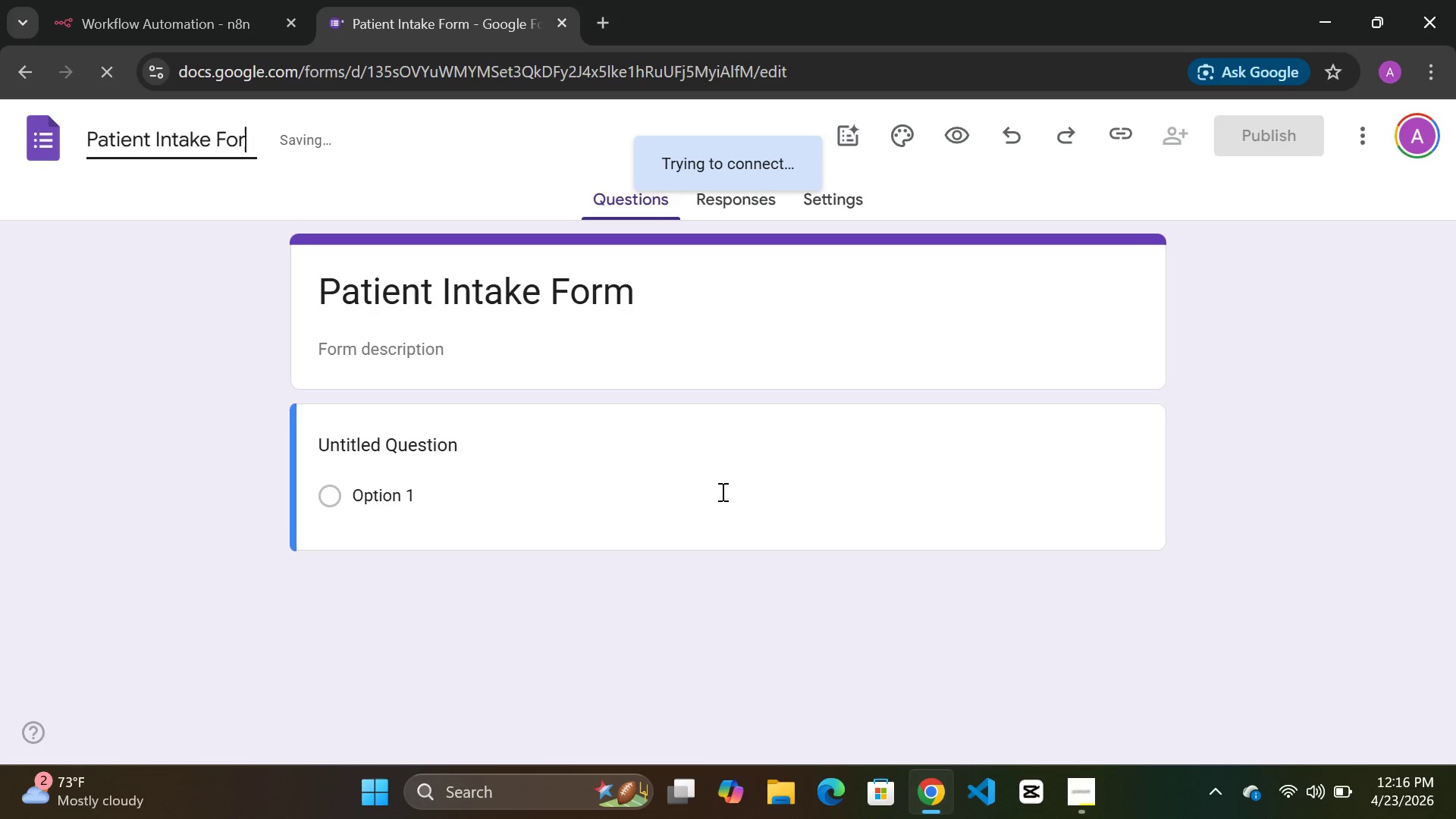 
key(Control+Z)
 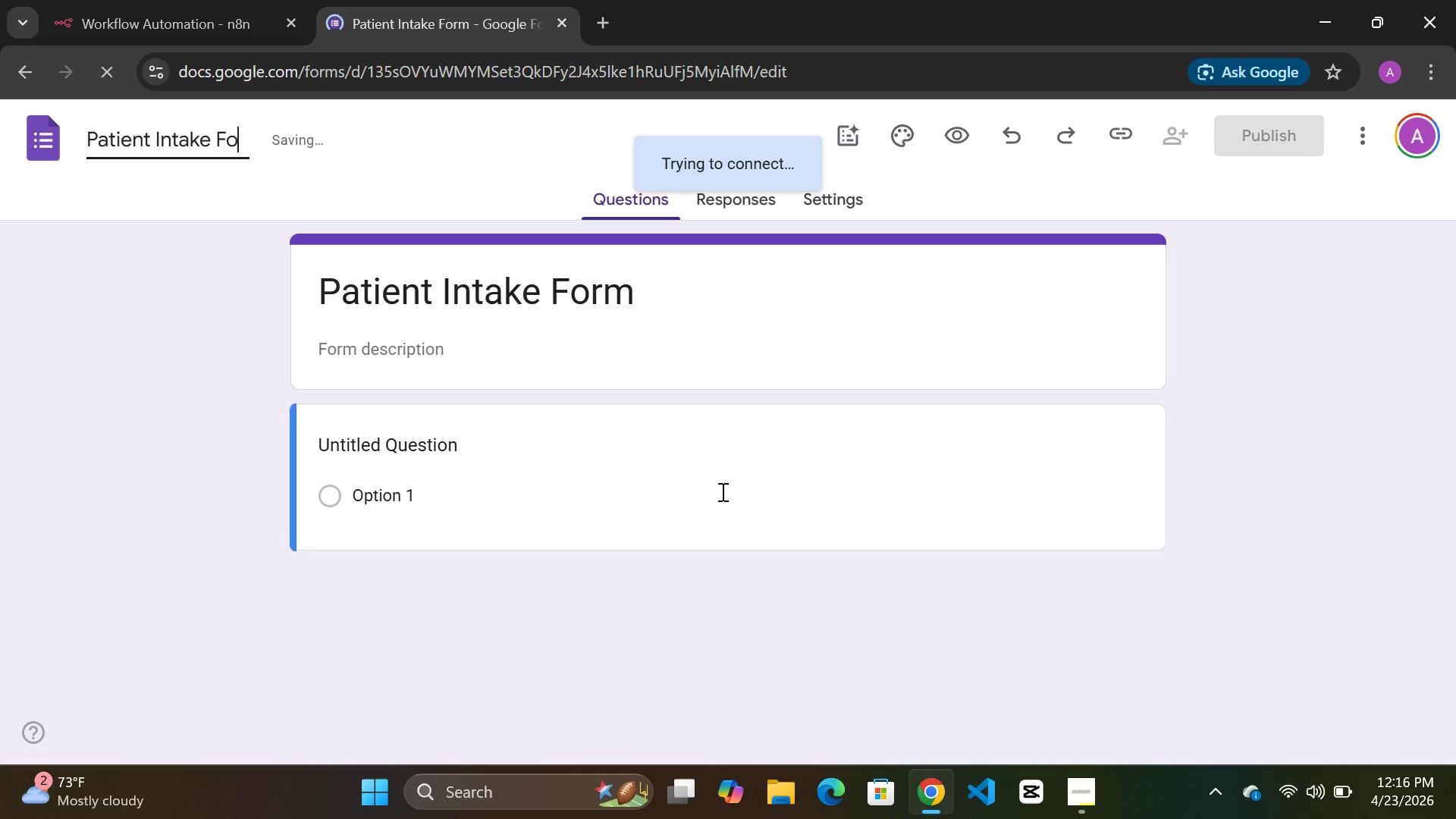 
key(Control+Z)
 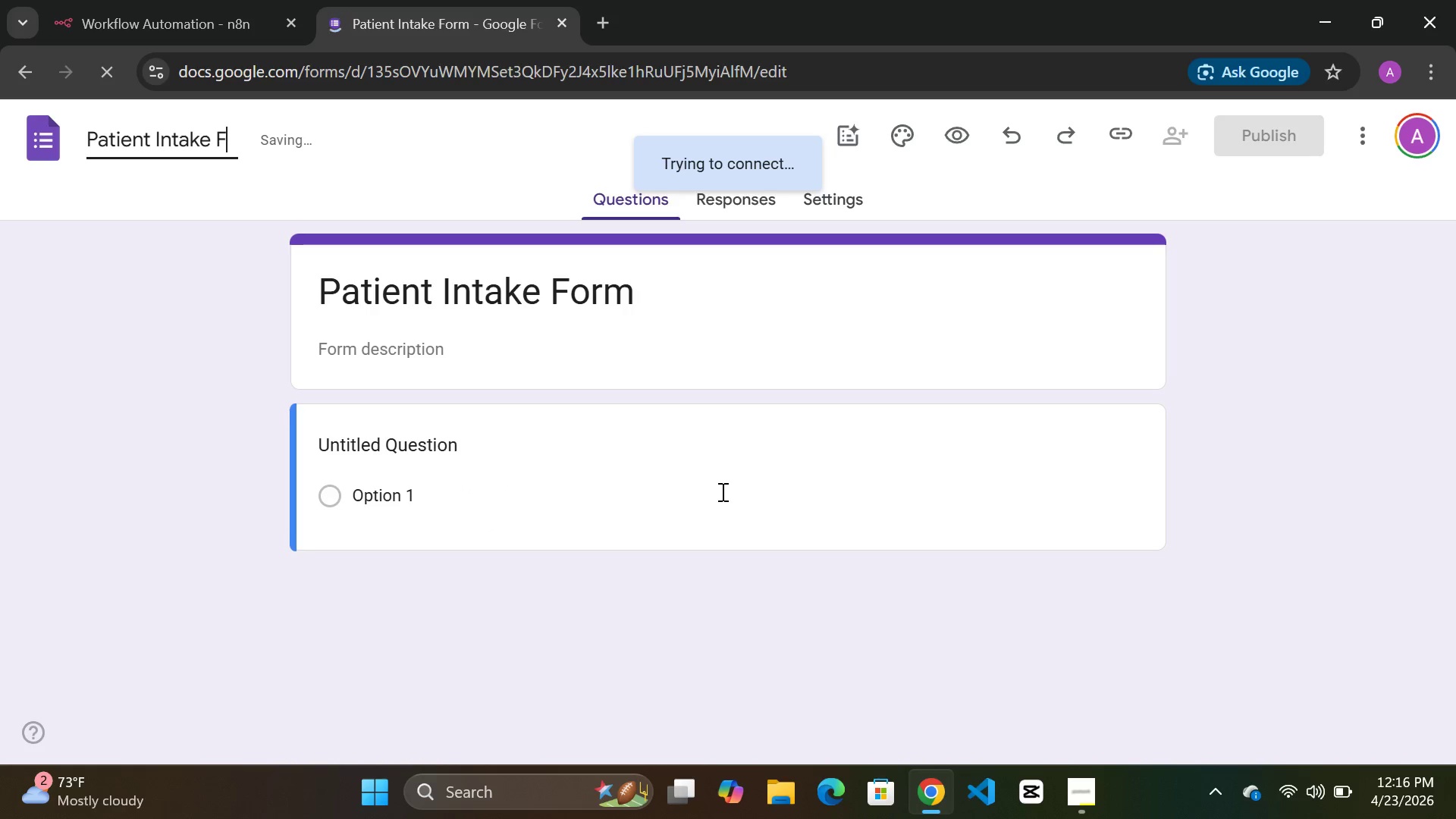 
key(Control+Z)
 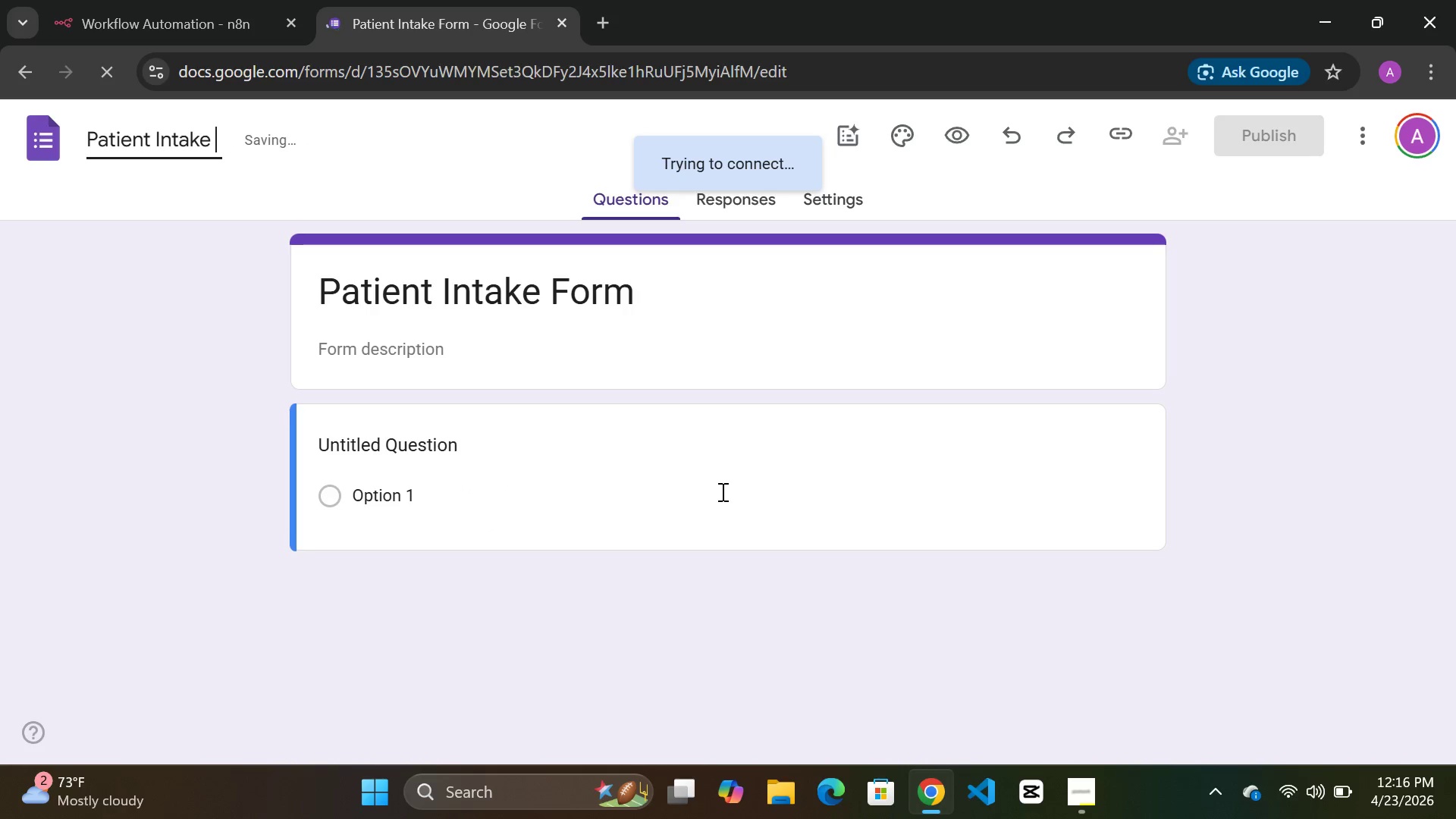 
key(Control+Z)
 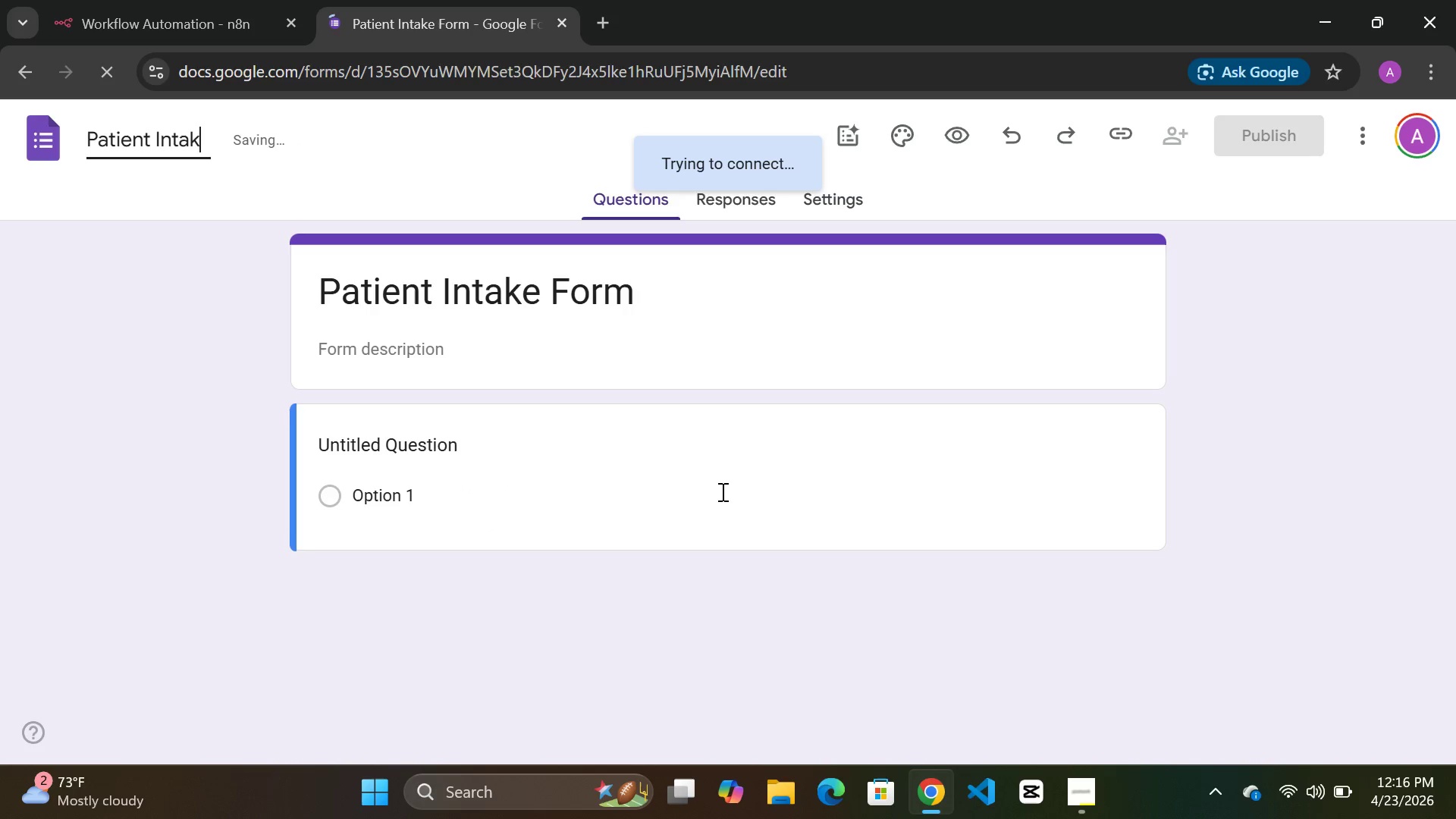 
key(Control+Z)
 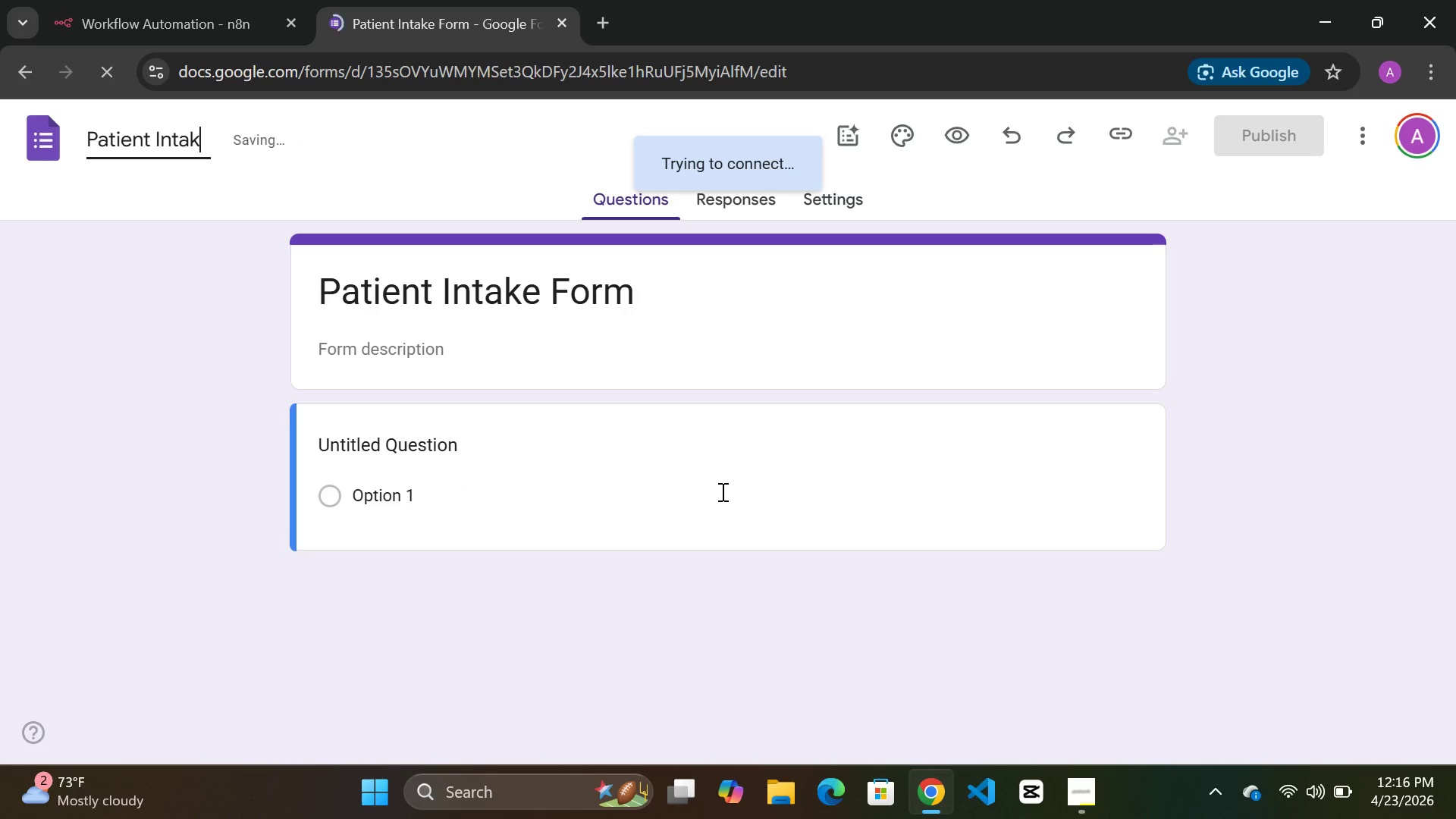 
key(Control+Z)
 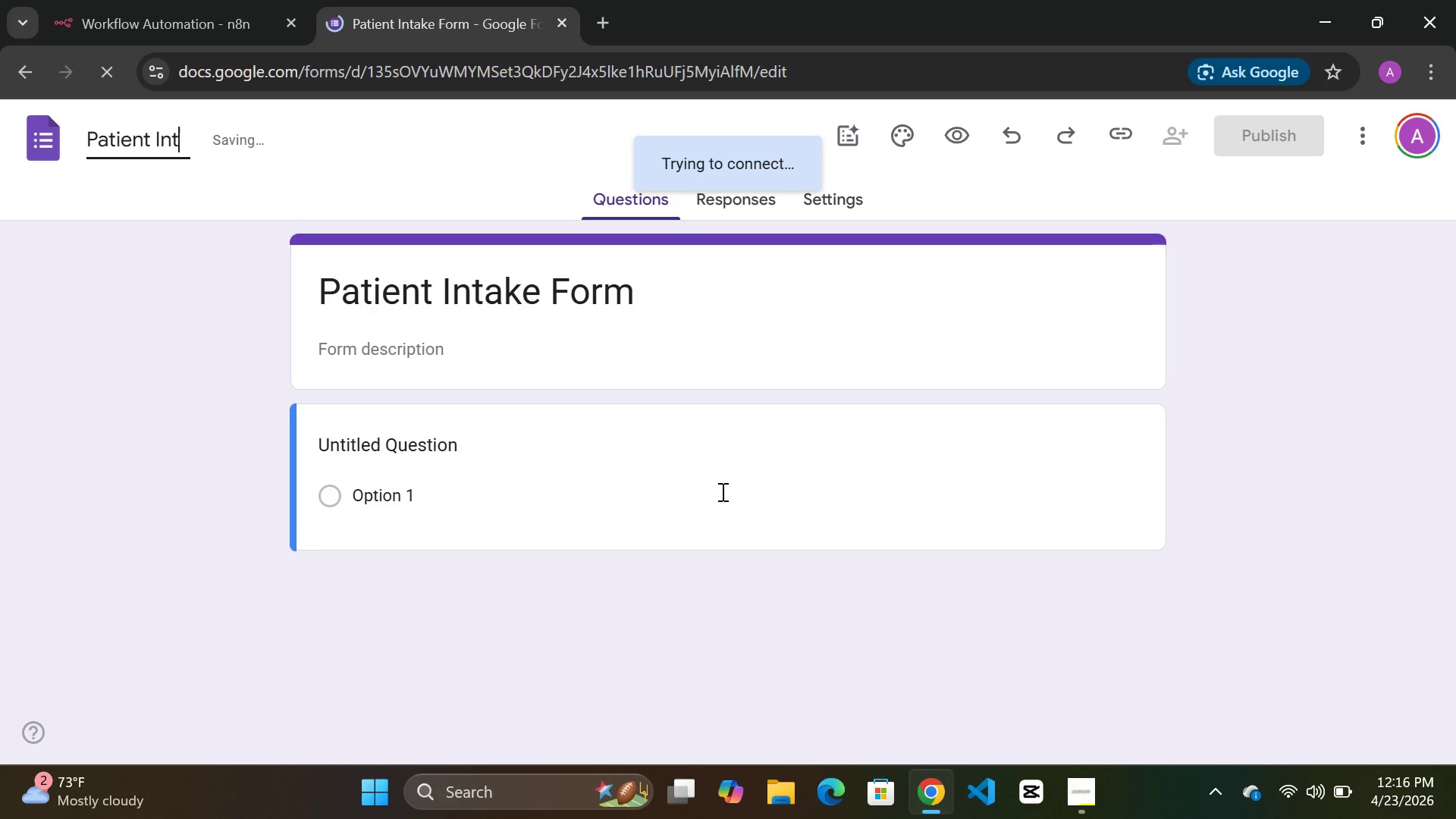 
key(Control+Z)
 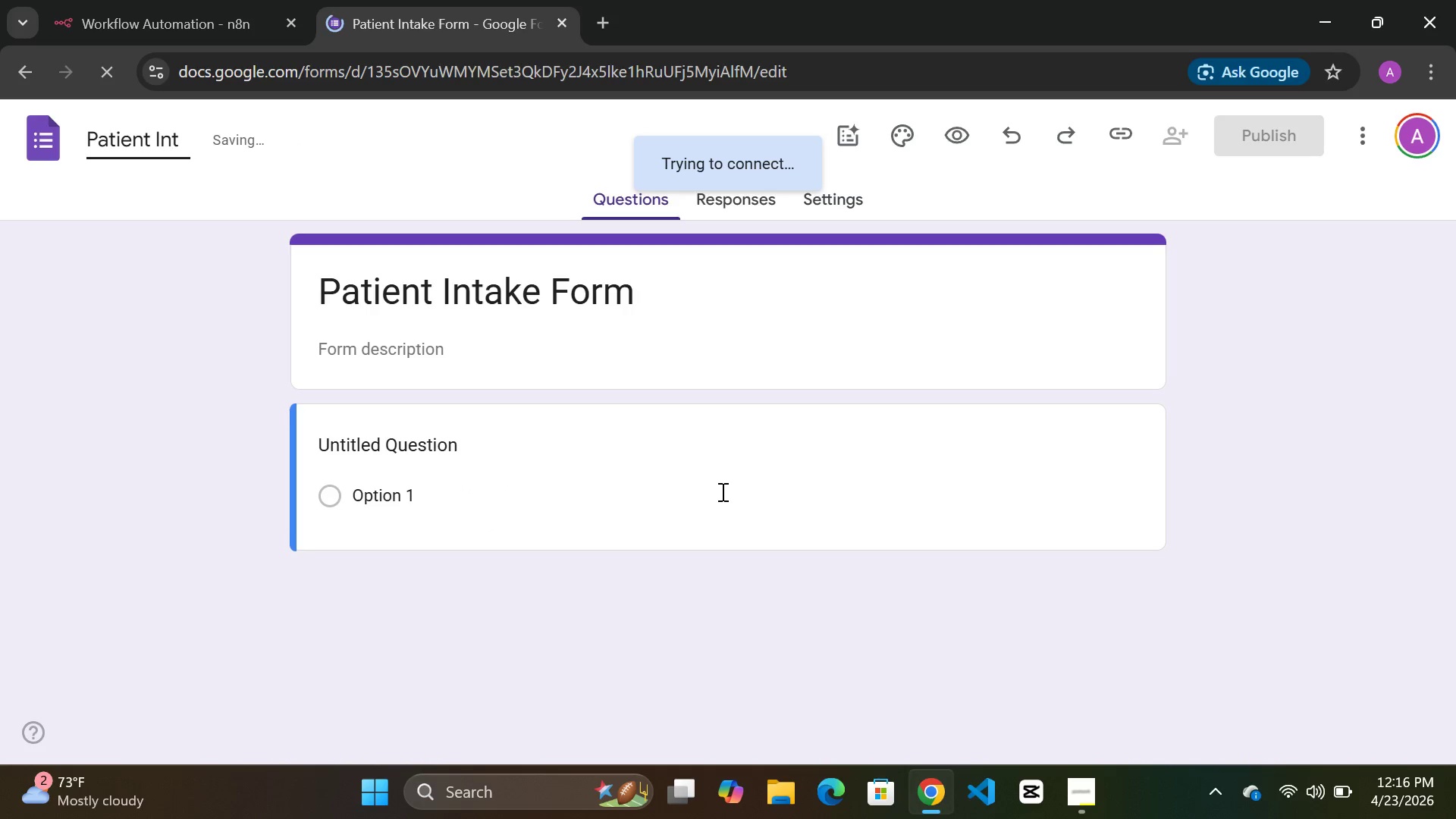 
key(Control+Z)
 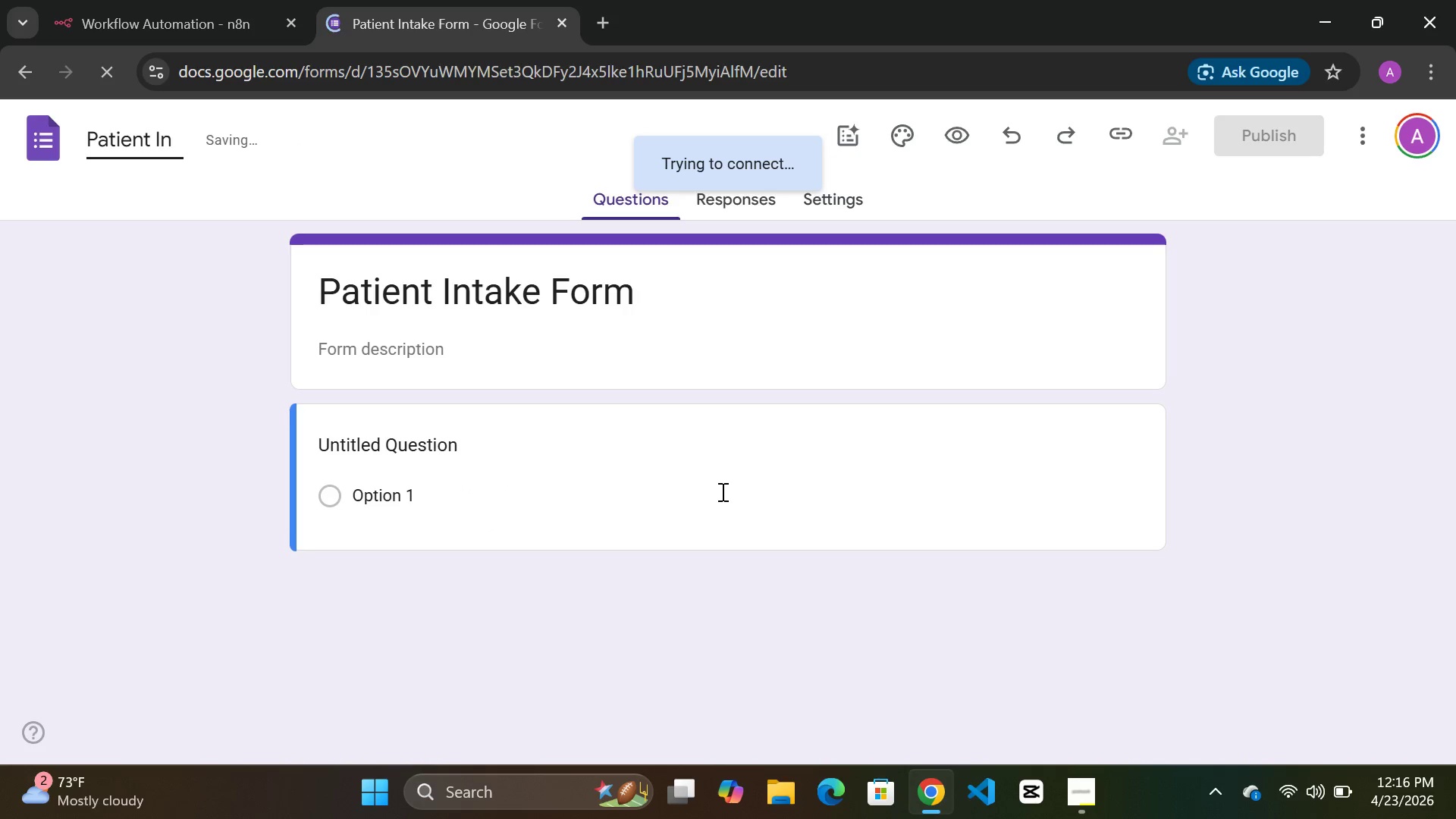 
key(Control+Z)
 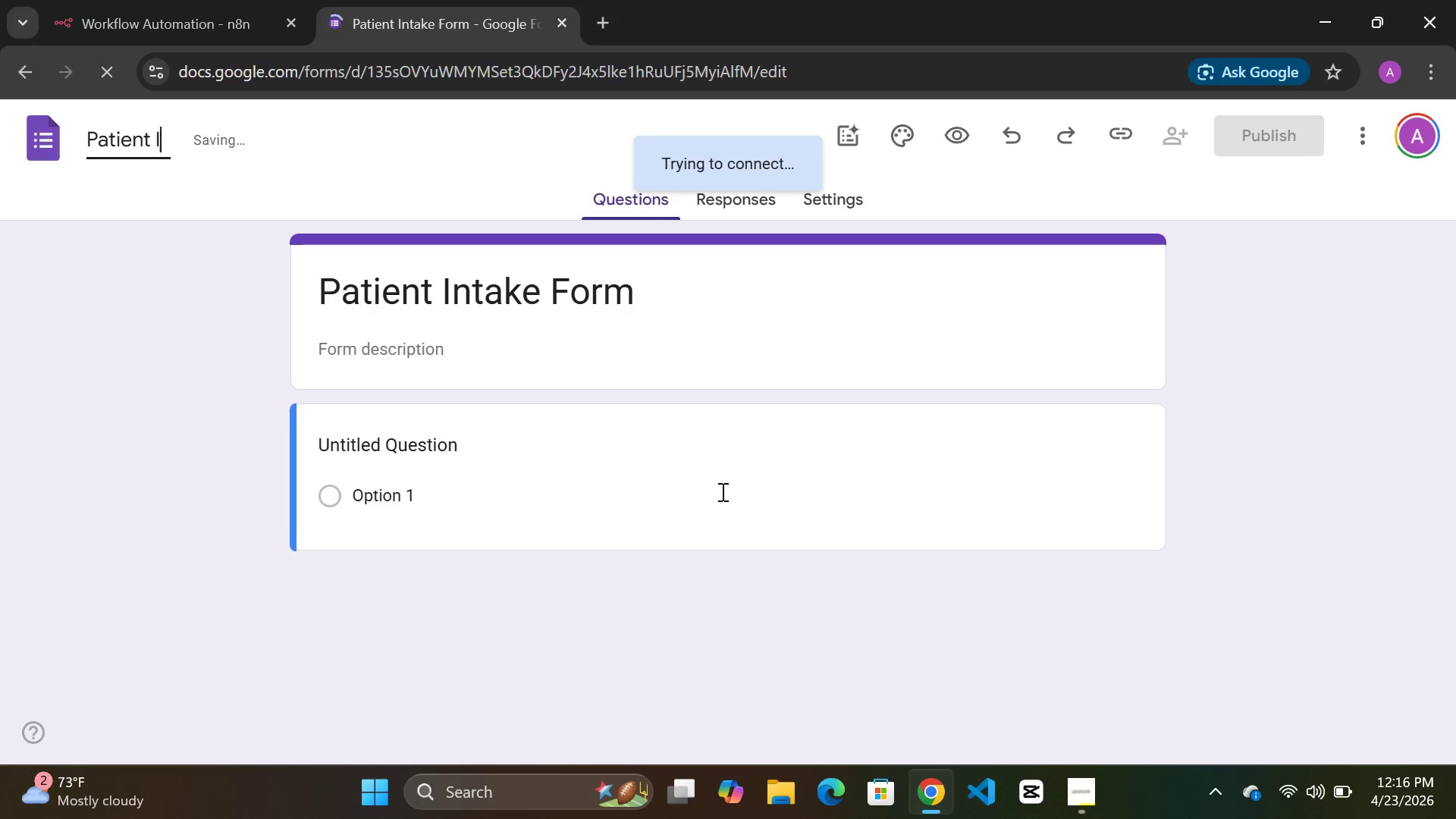 
key(Control+Z)
 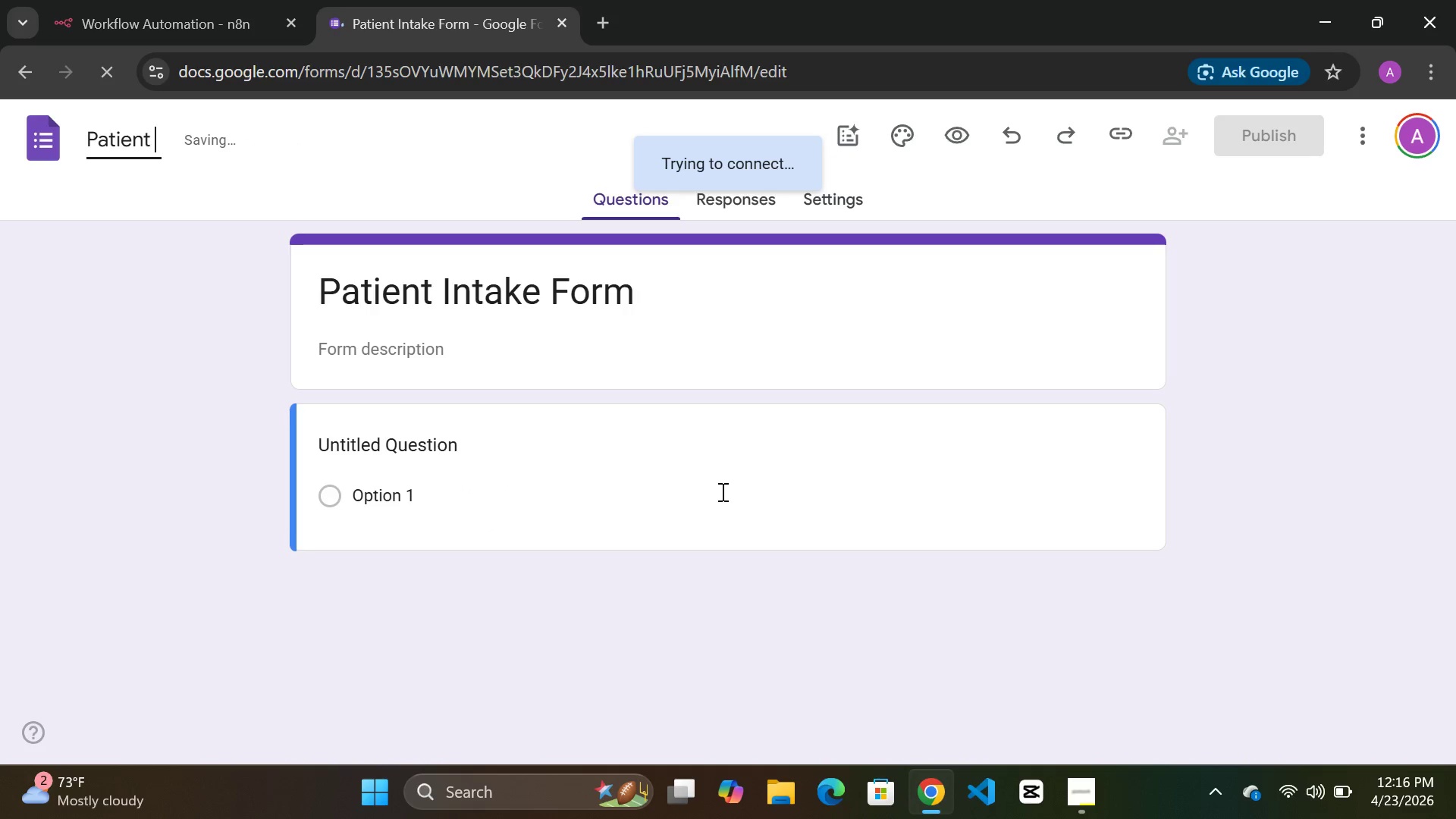 
key(Control+Z)
 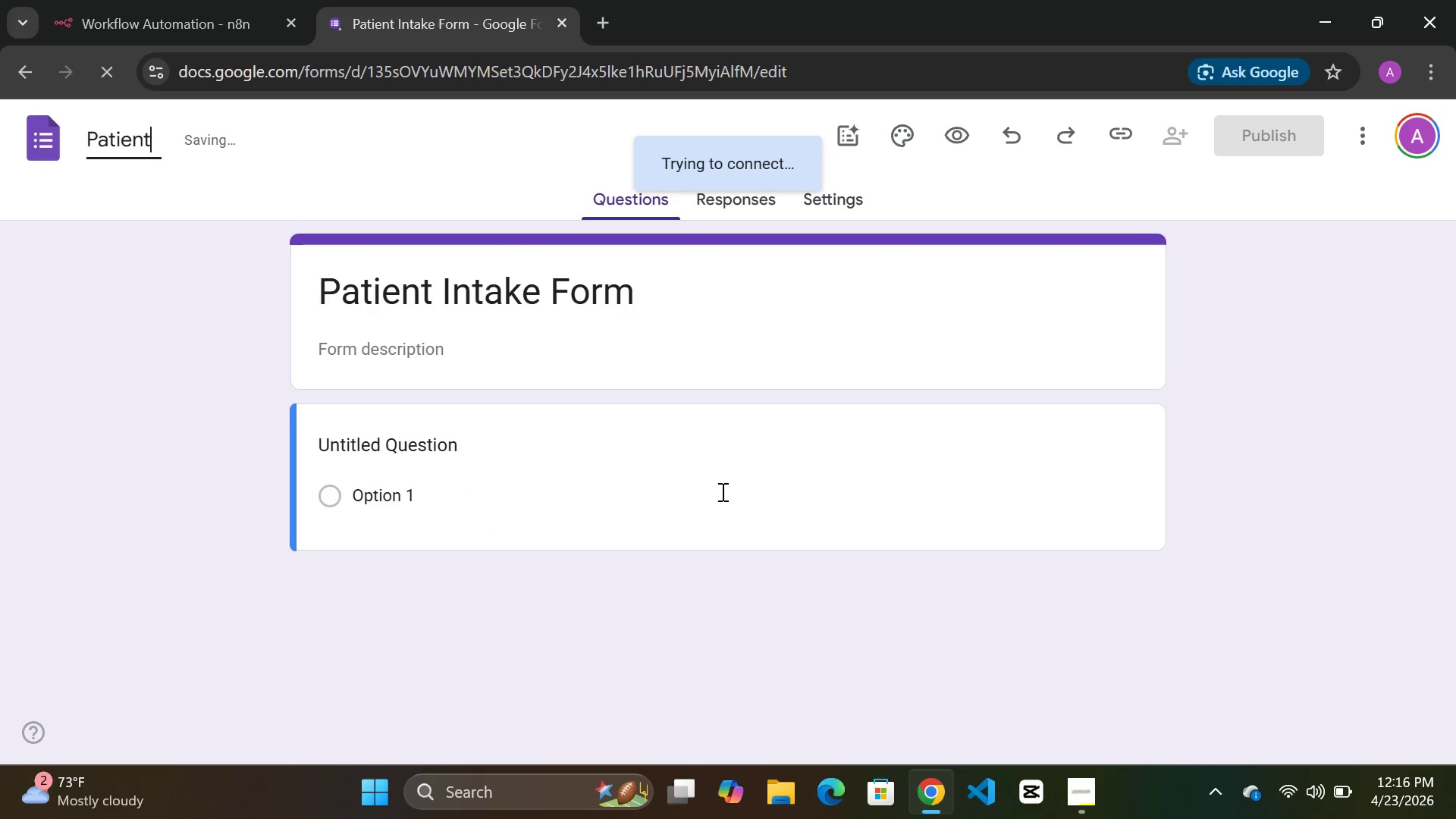 
key(Control+Z)
 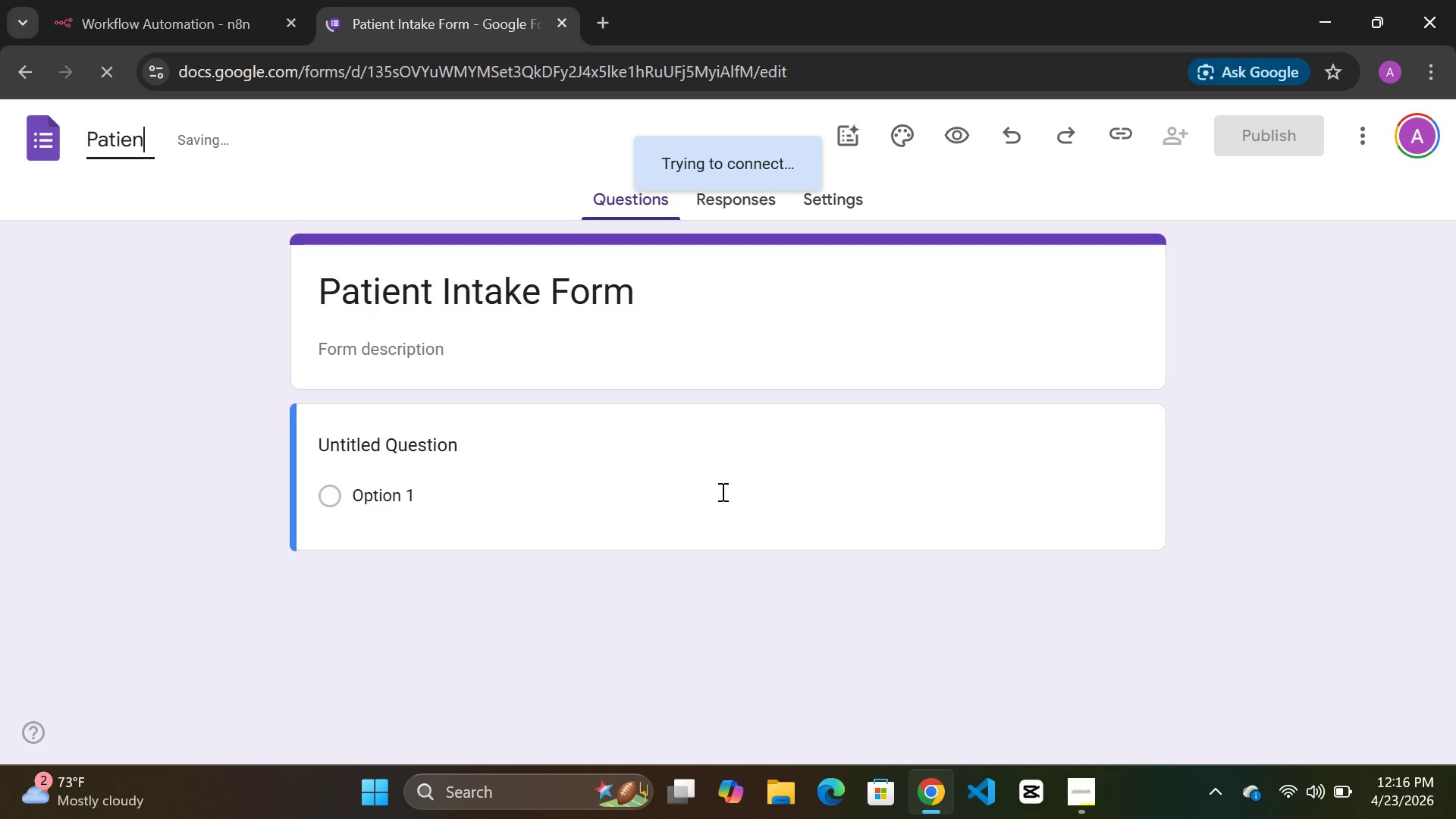 
key(Control+Z)
 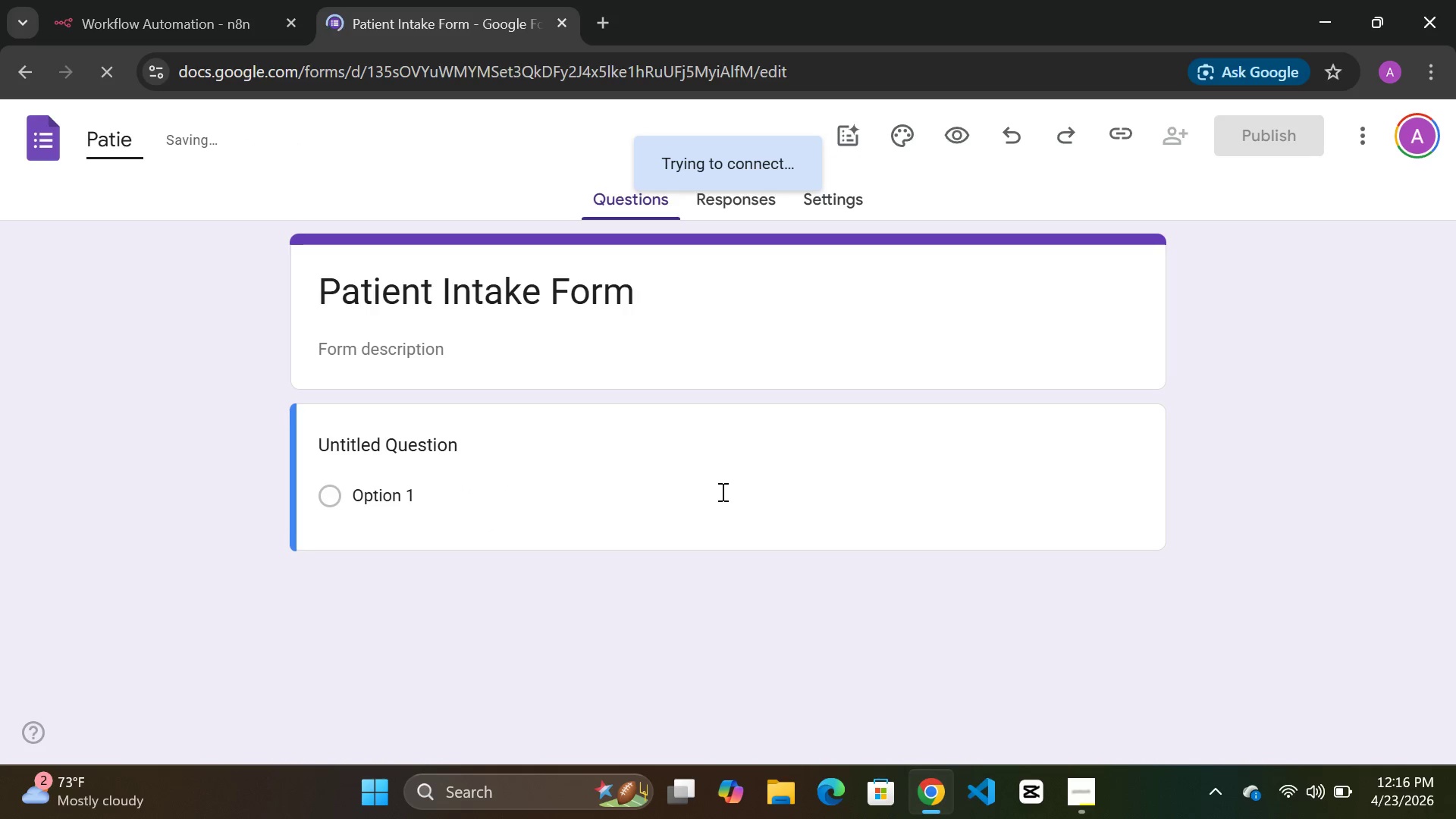 
key(Control+Z)
 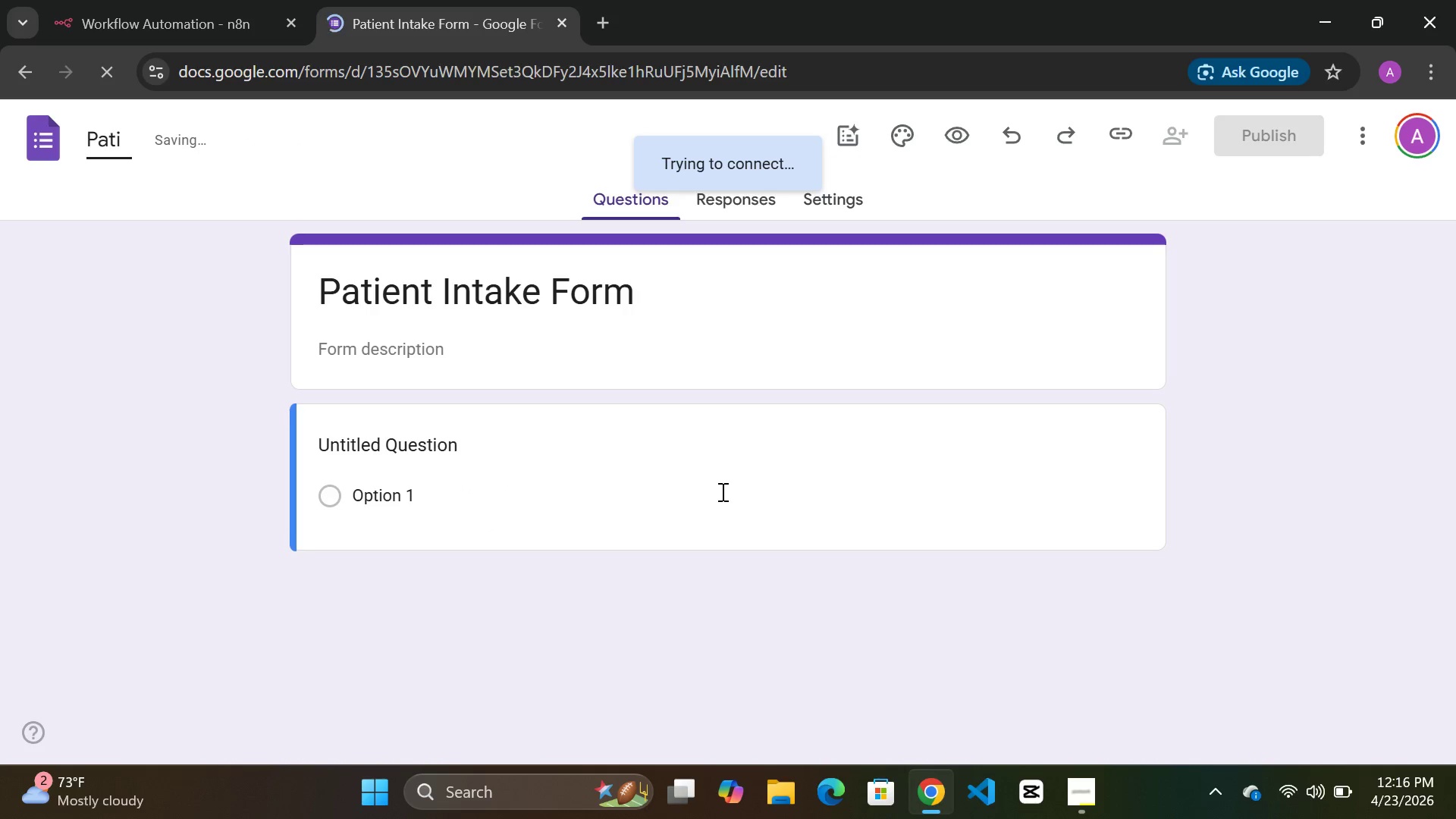 
key(Control+Z)
 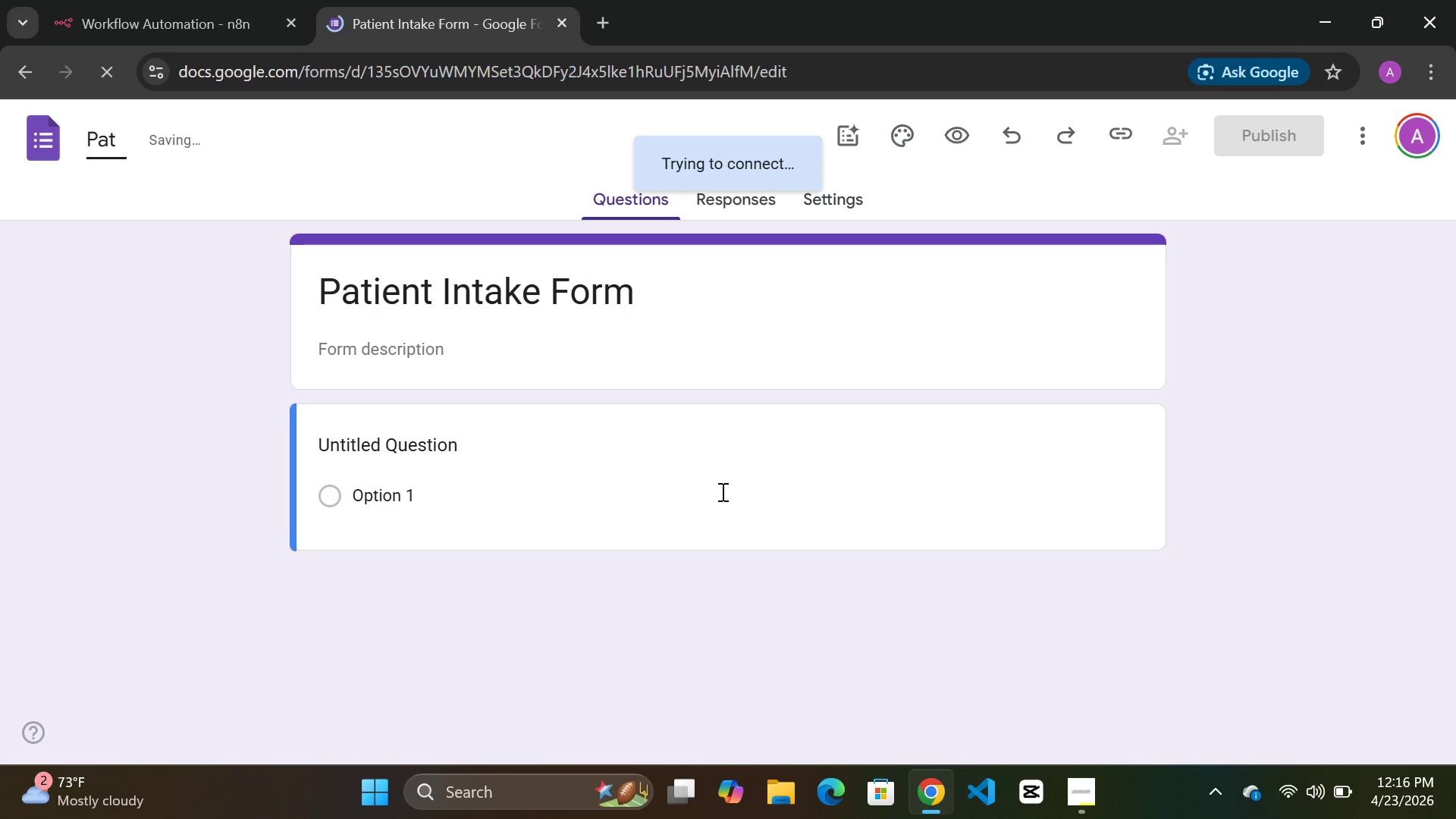 
key(Control+Z)
 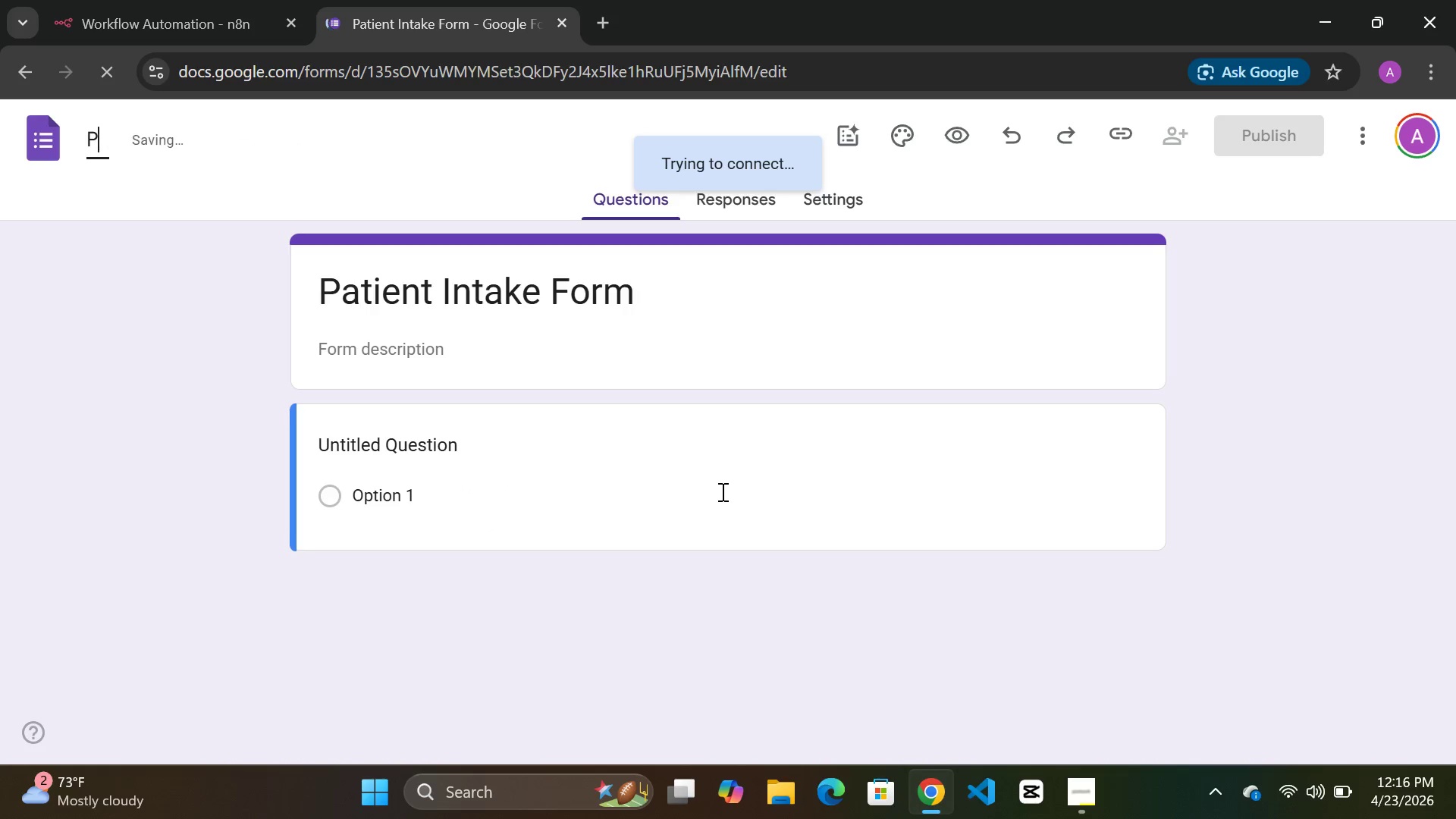 
key(Control+Z)
 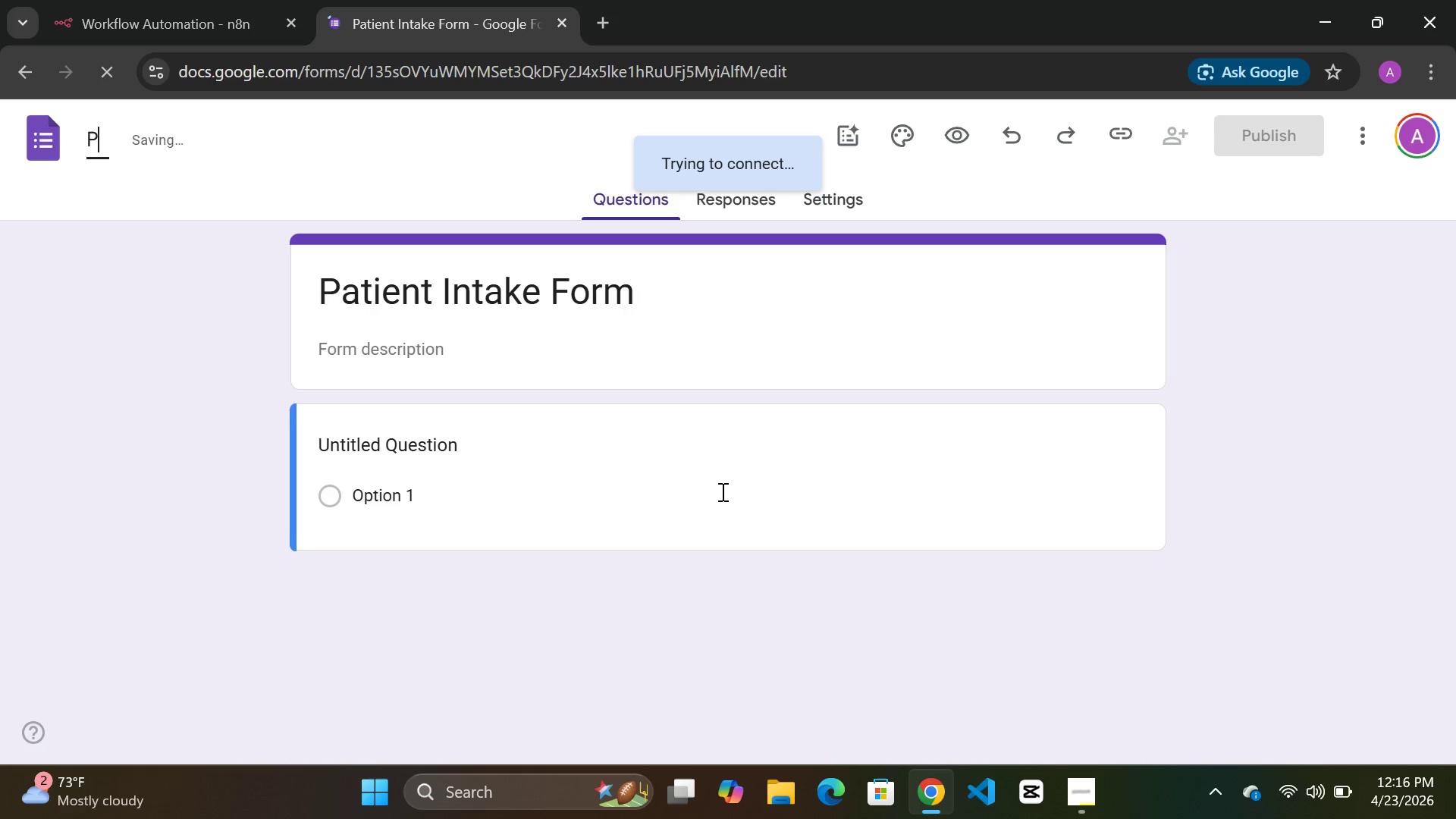 
key(Control+Z)
 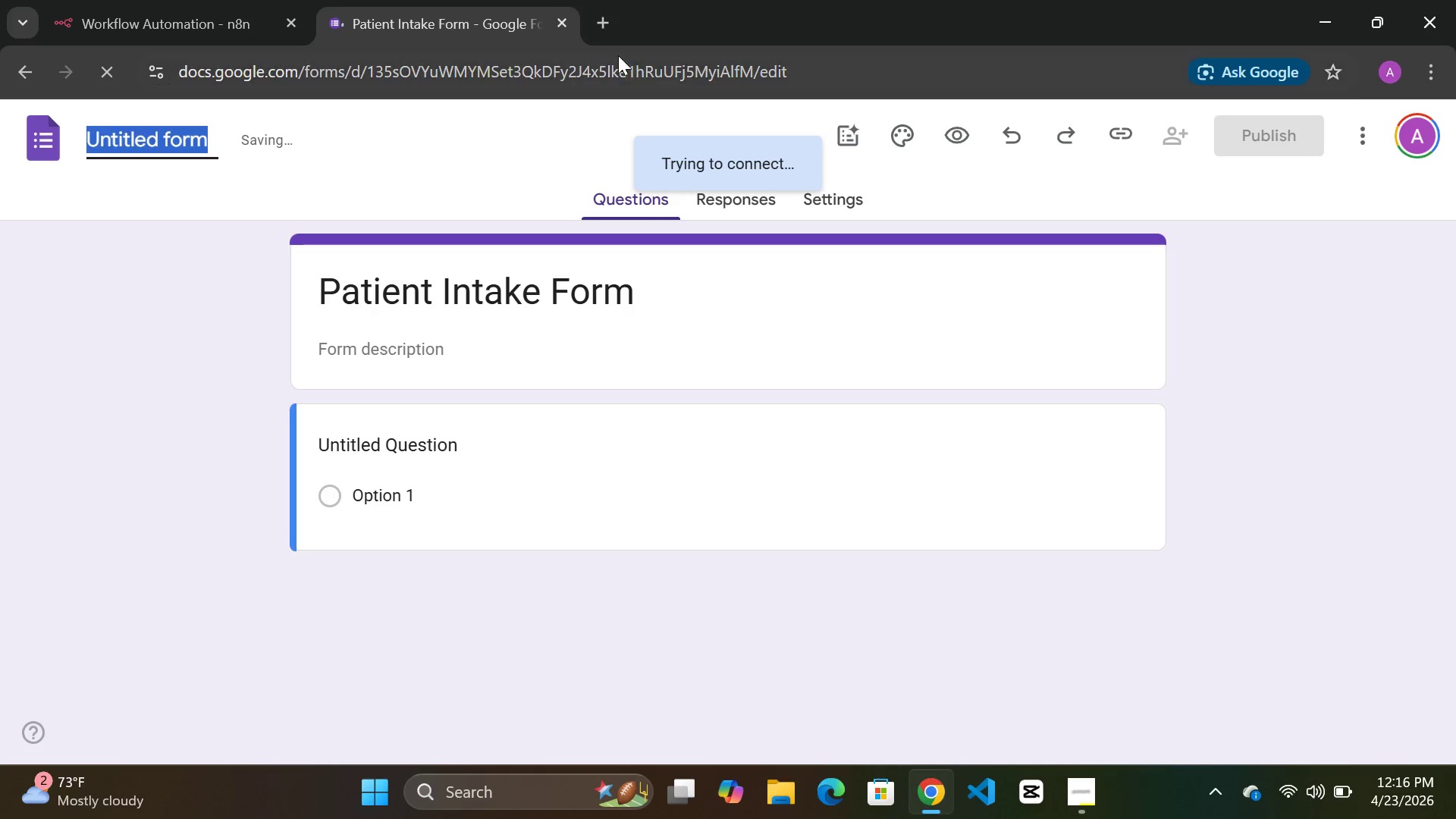 
left_click([564, 32])
 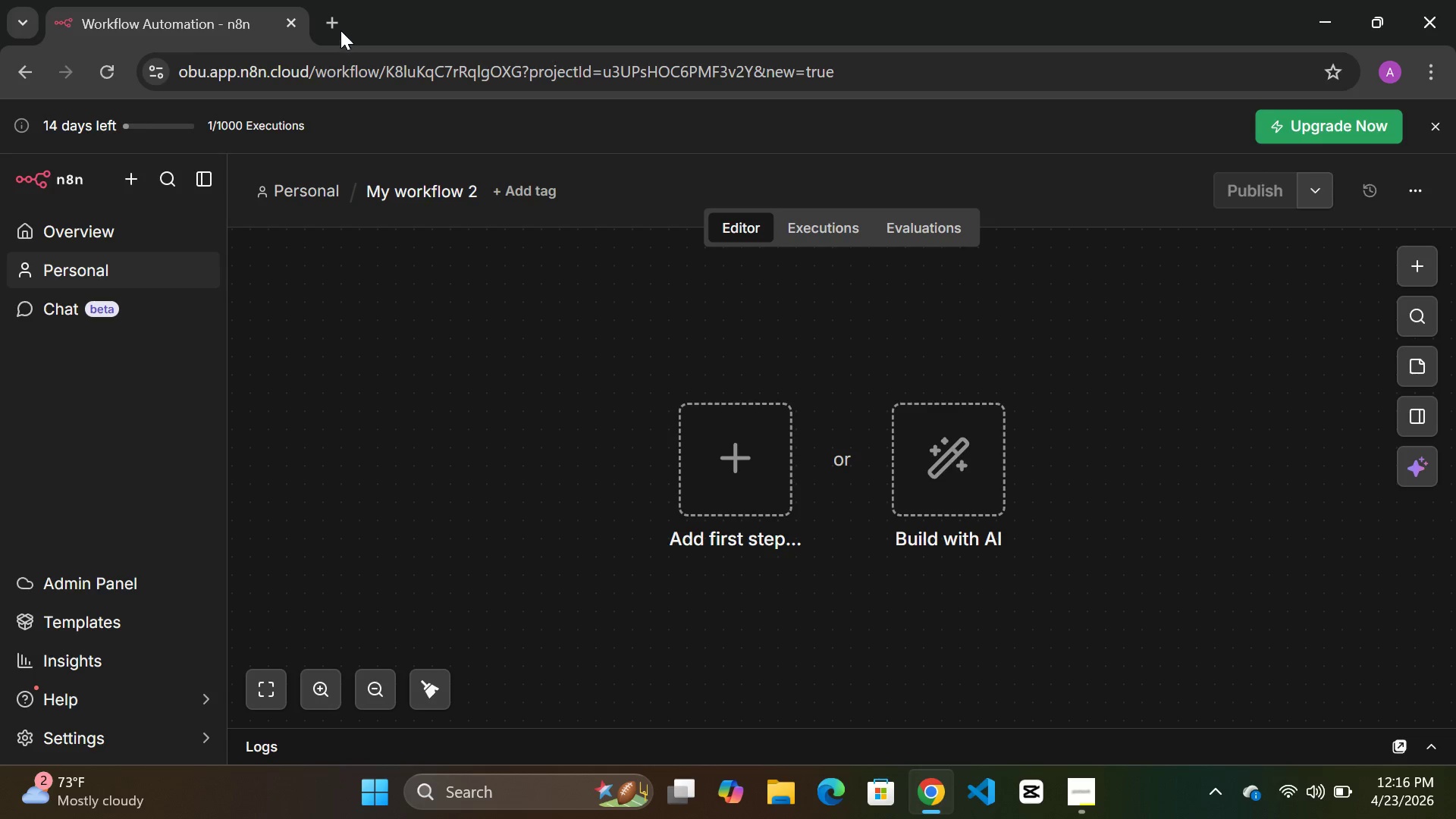 
left_click([329, 19])
 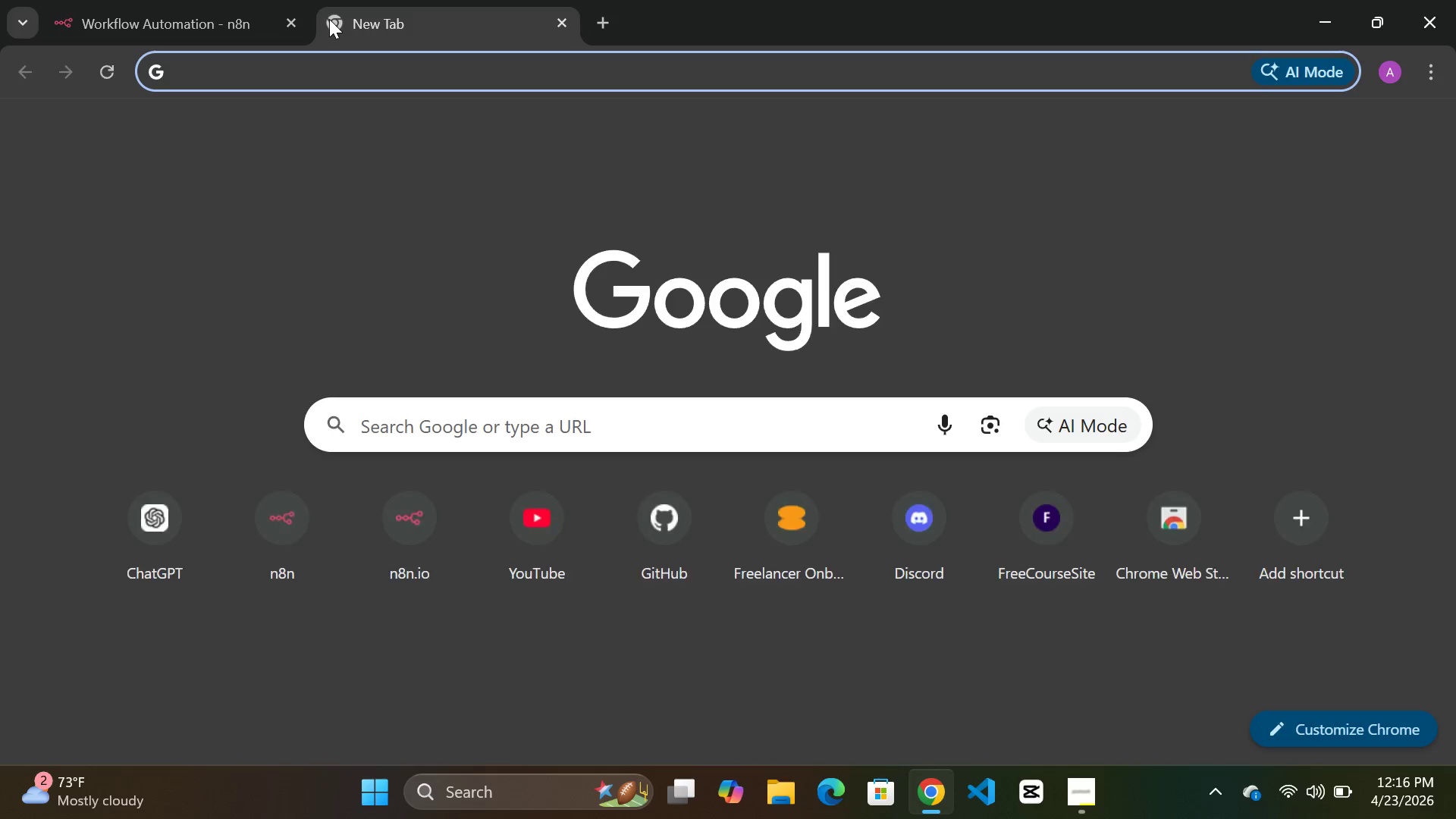 
type(google)
 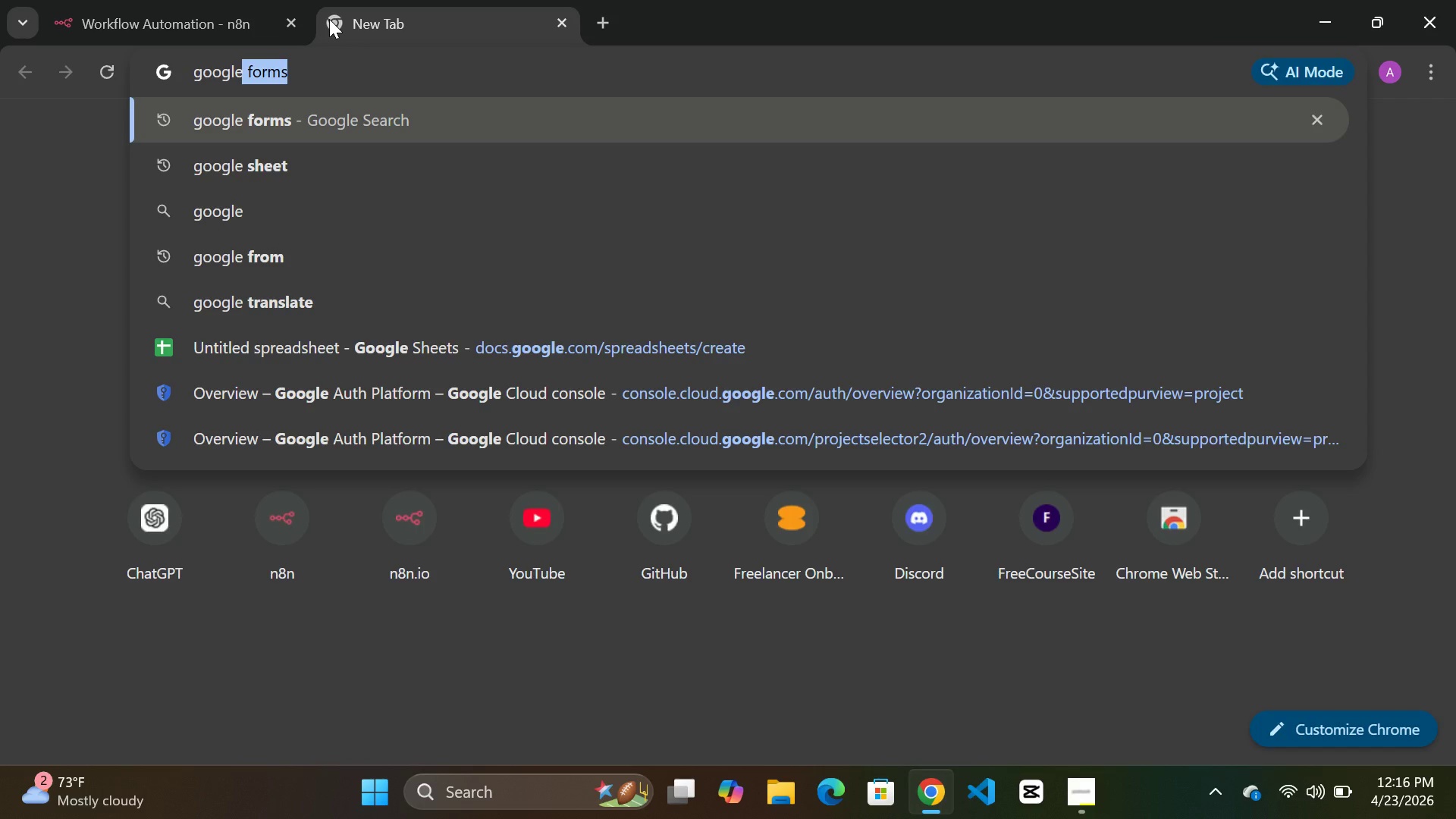 
key(Enter)
 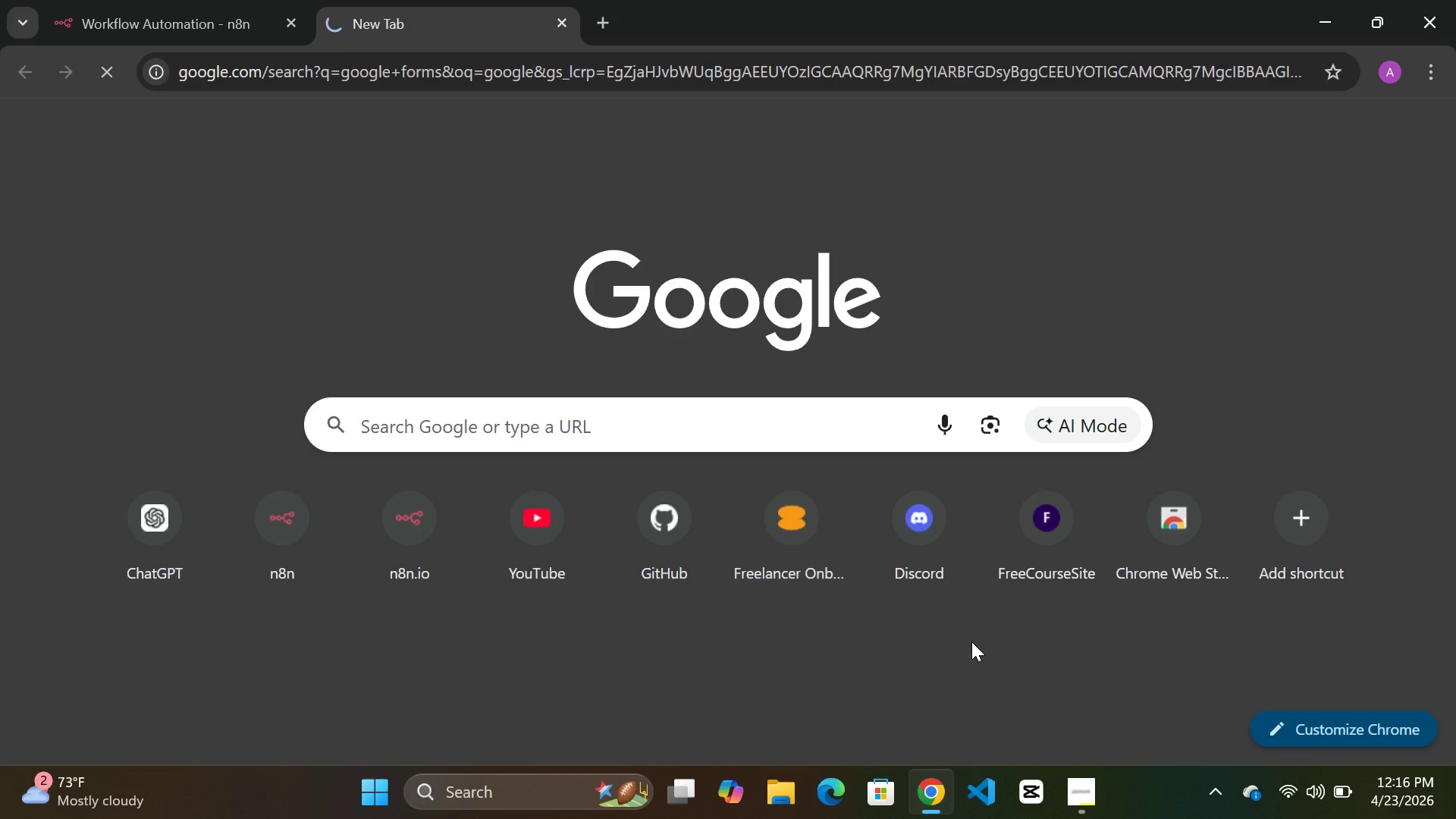 
left_click([1078, 793])